 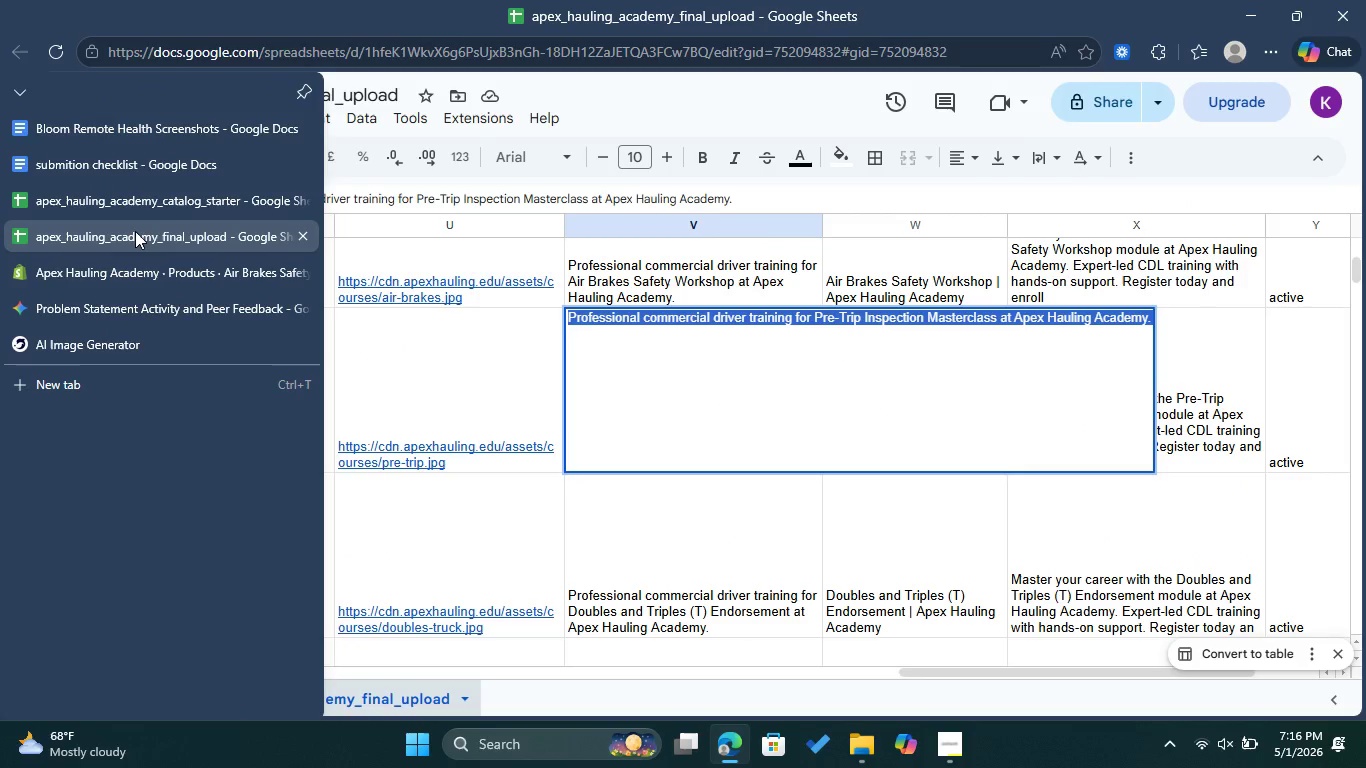 
left_click([488, 372])
 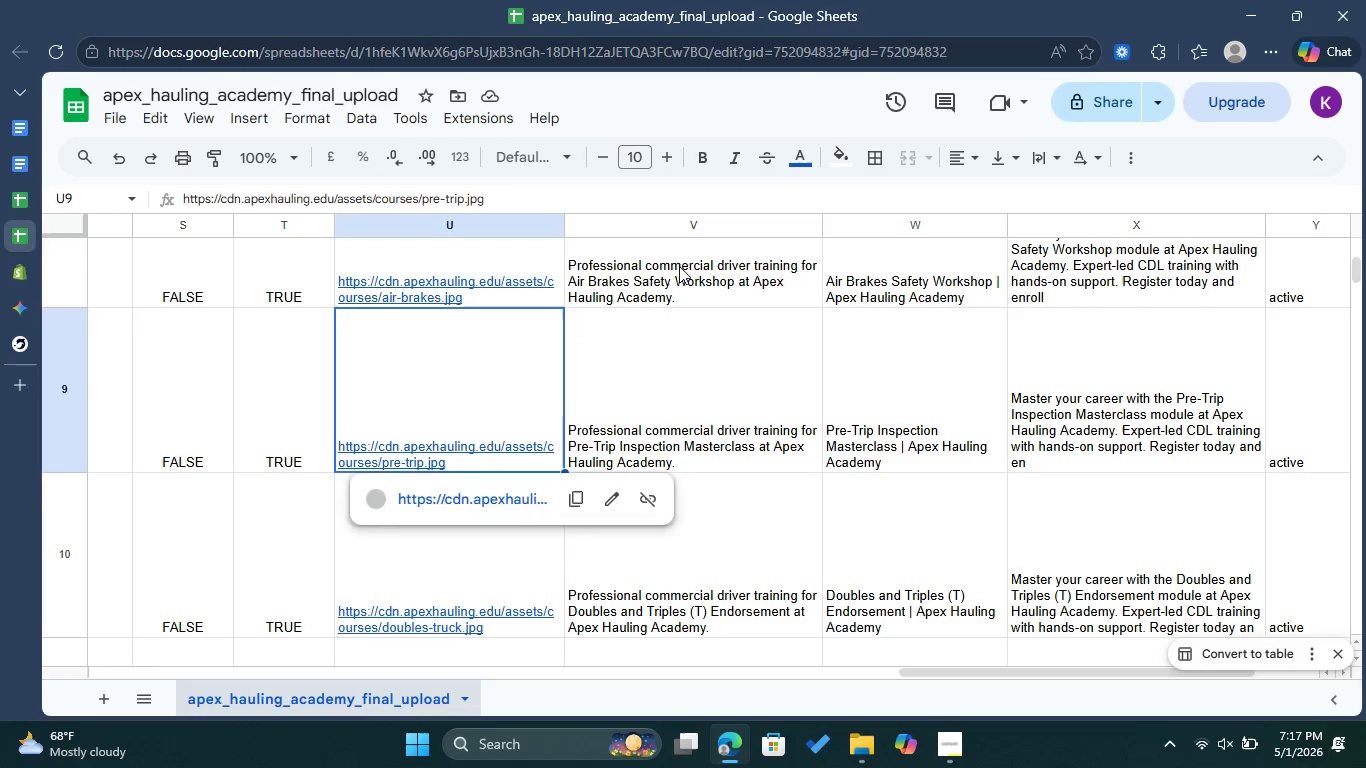 
double_click([679, 266])
 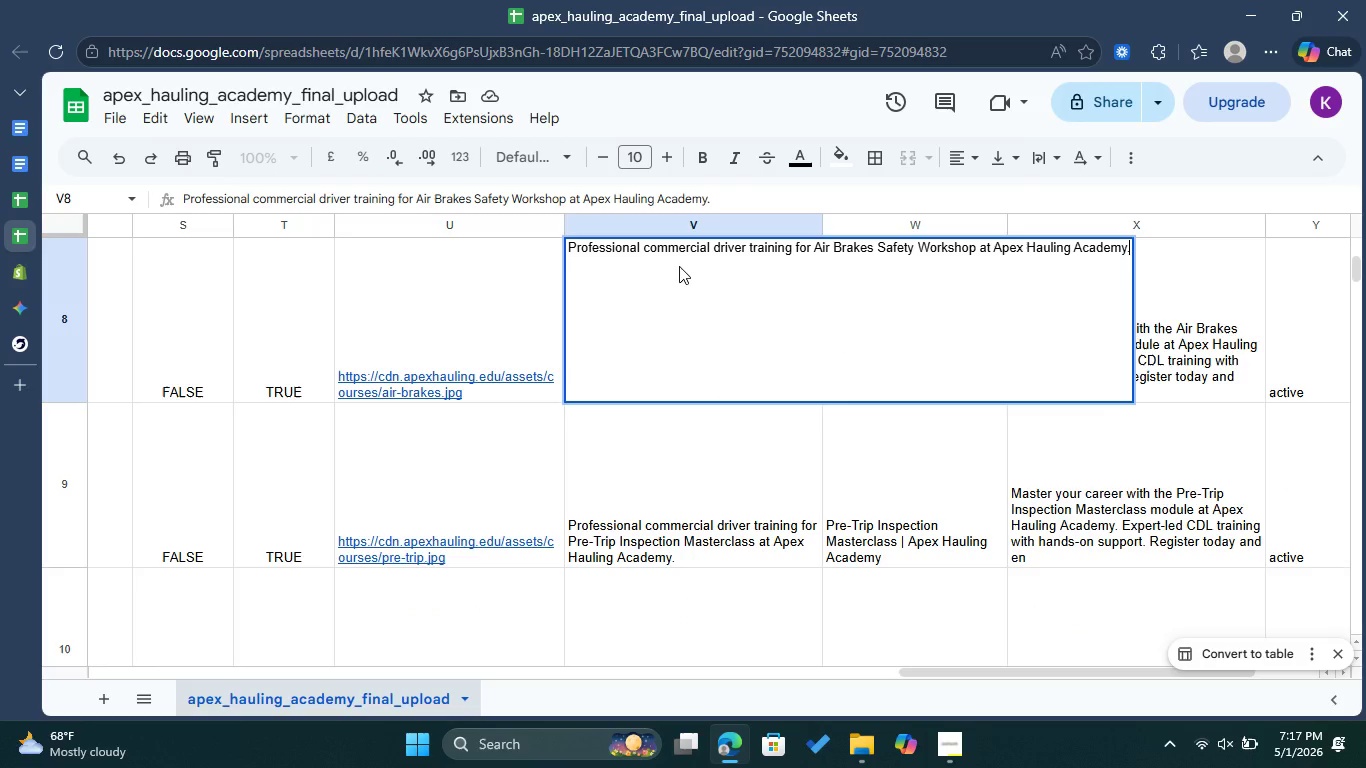 
key(Control+A)
 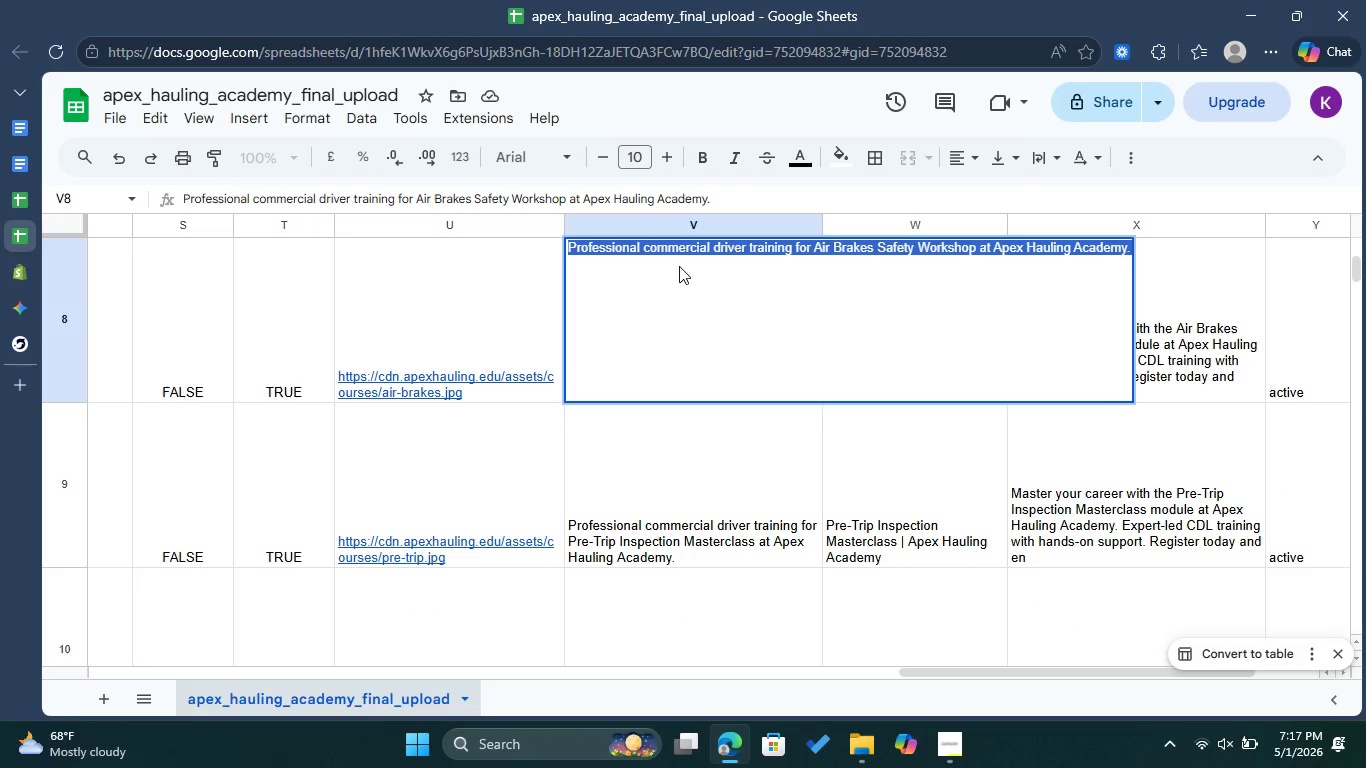 
key(Control+C)
 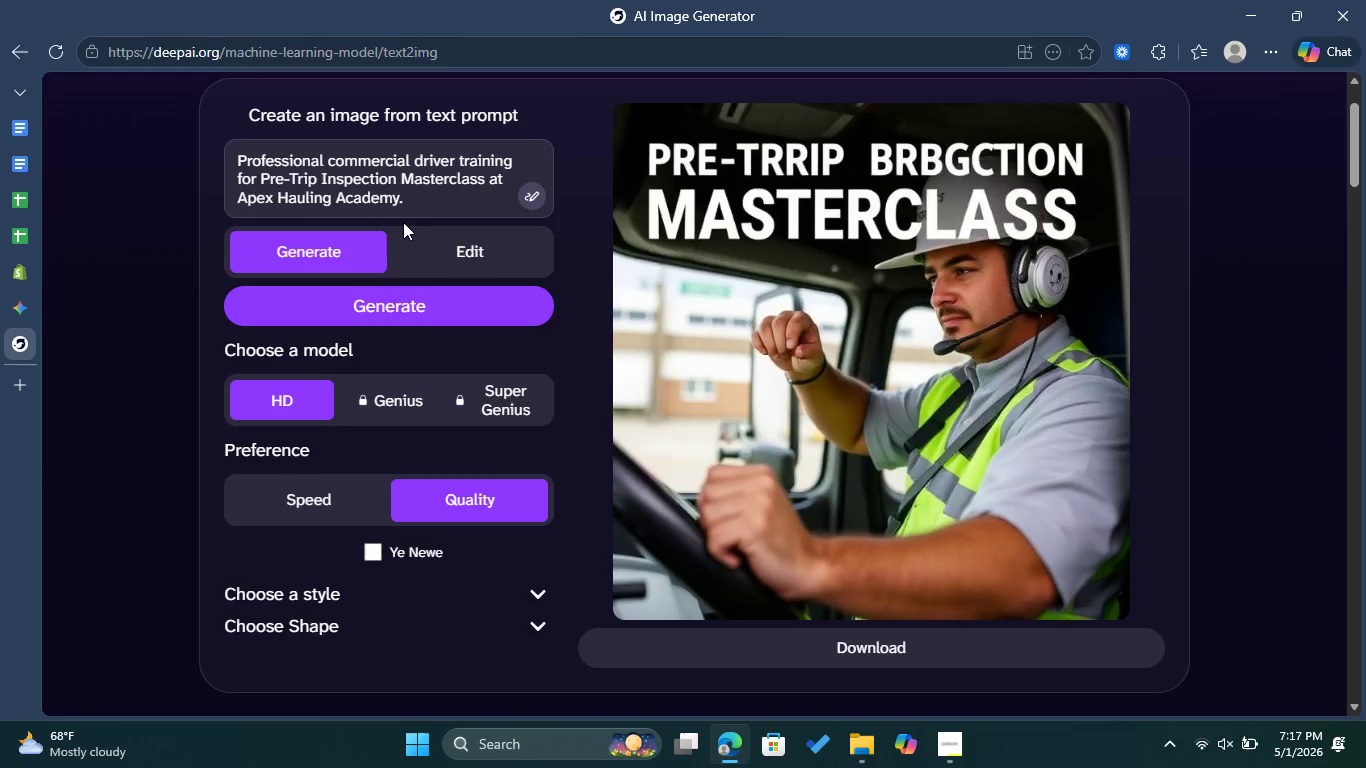 
left_click_drag(start_coordinate=[443, 203], to_coordinate=[239, 150])
 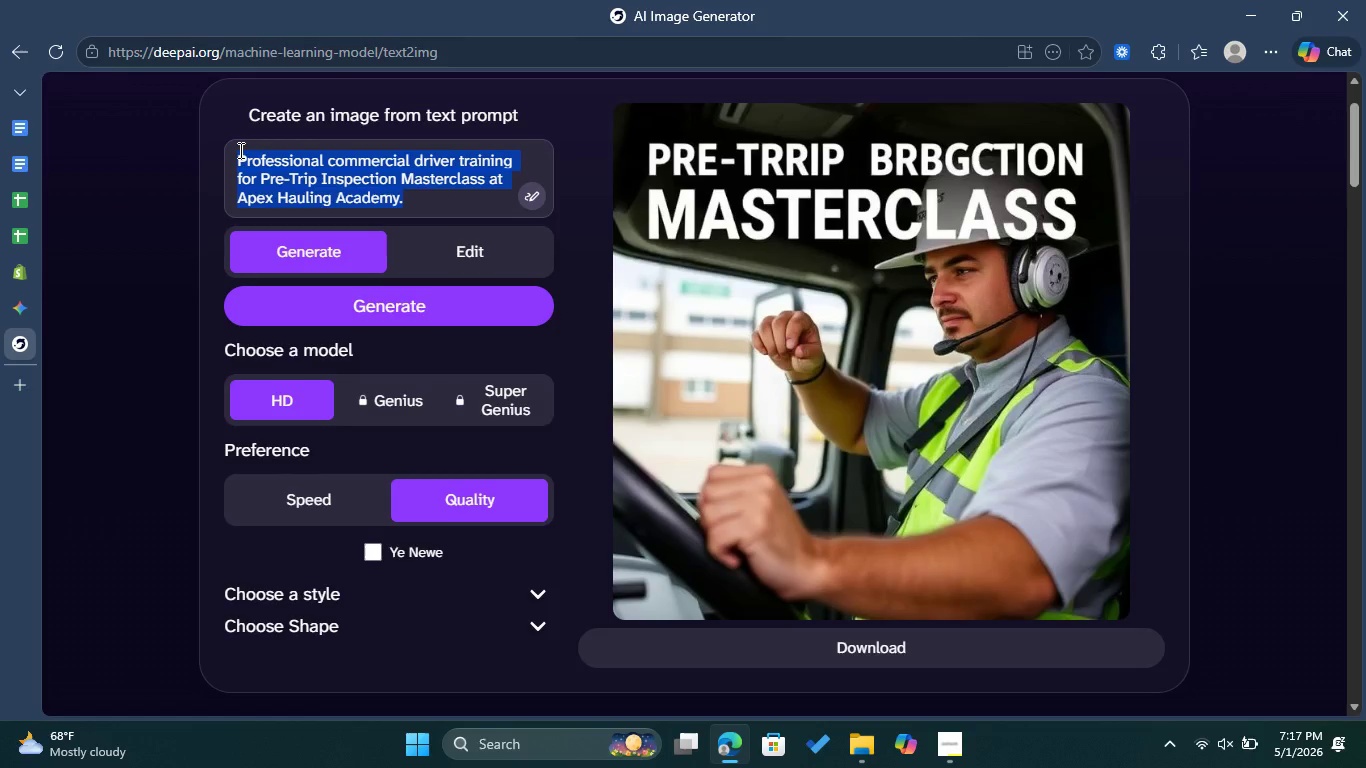 
key(Control+V)
 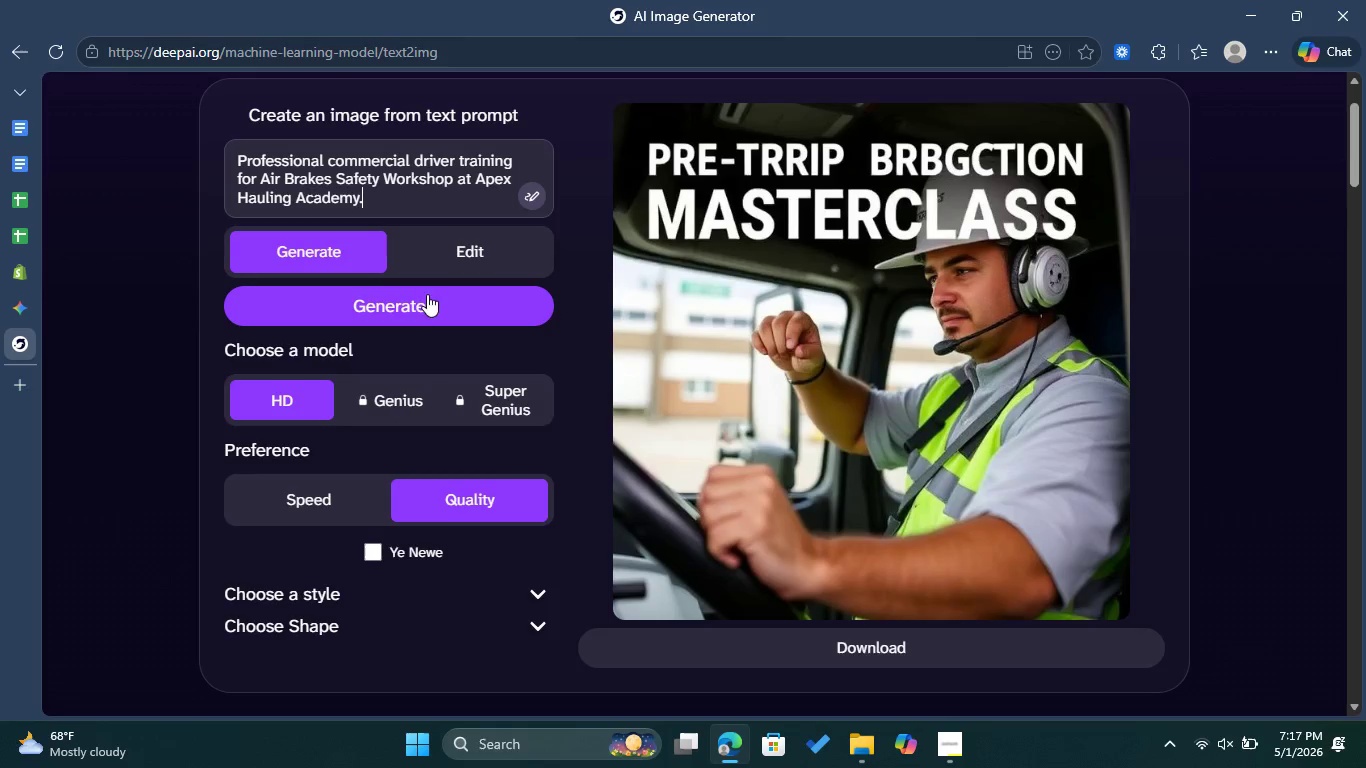 
left_click([429, 314])
 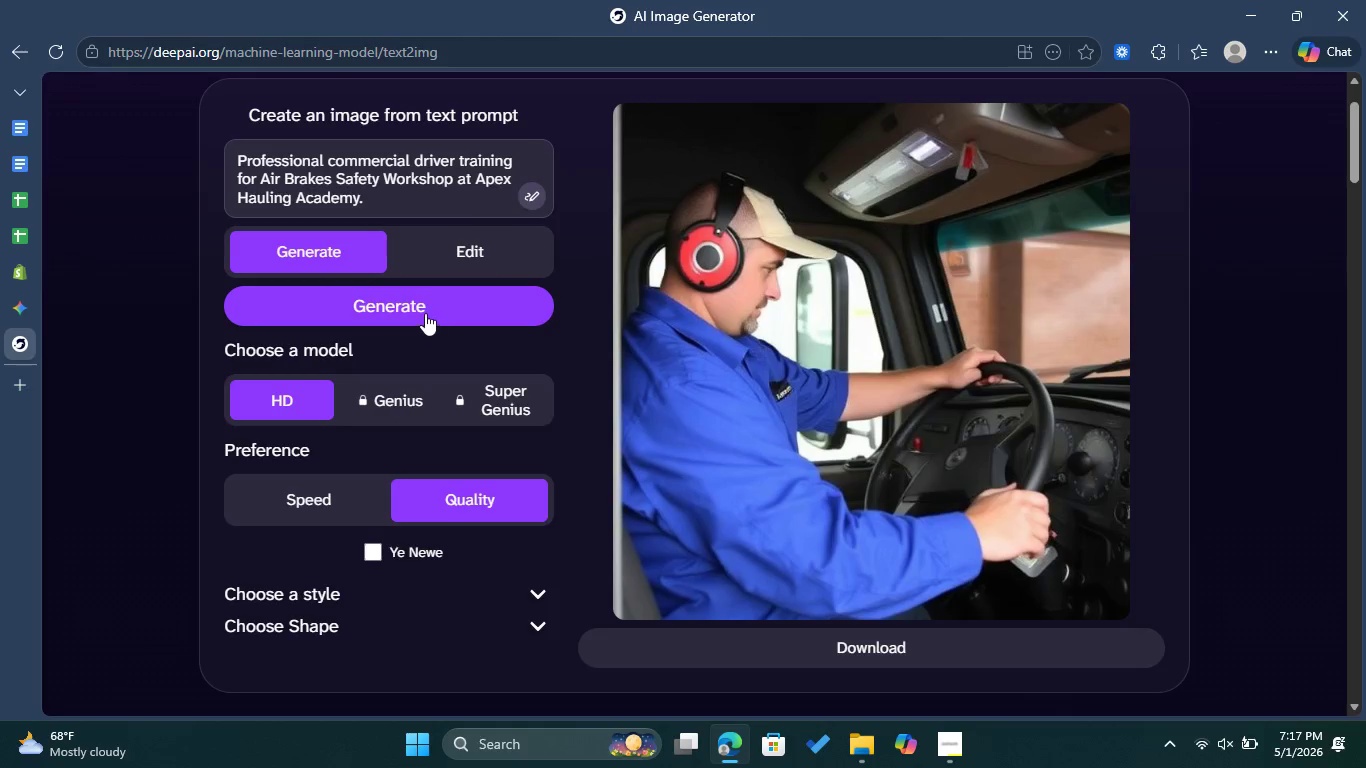 
left_click([857, 653])
 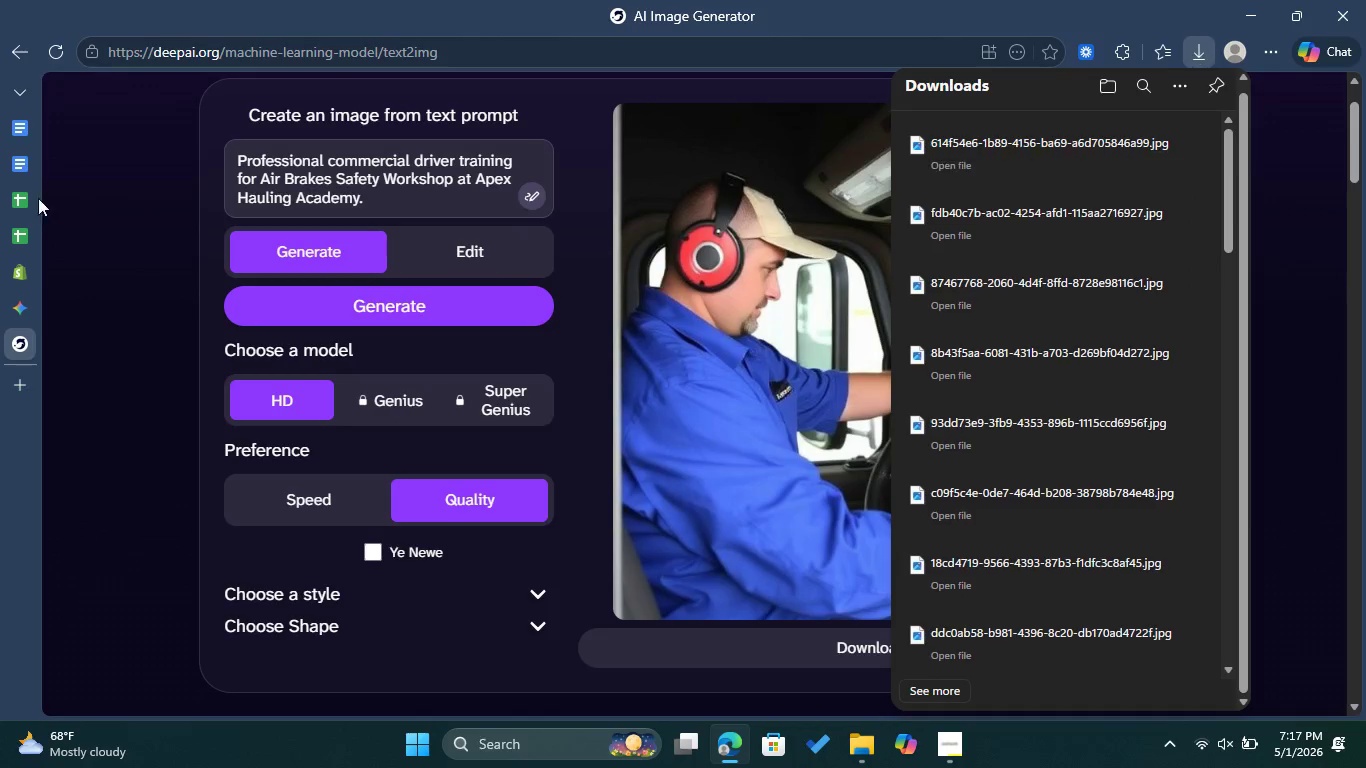 
left_click([23, 261])
 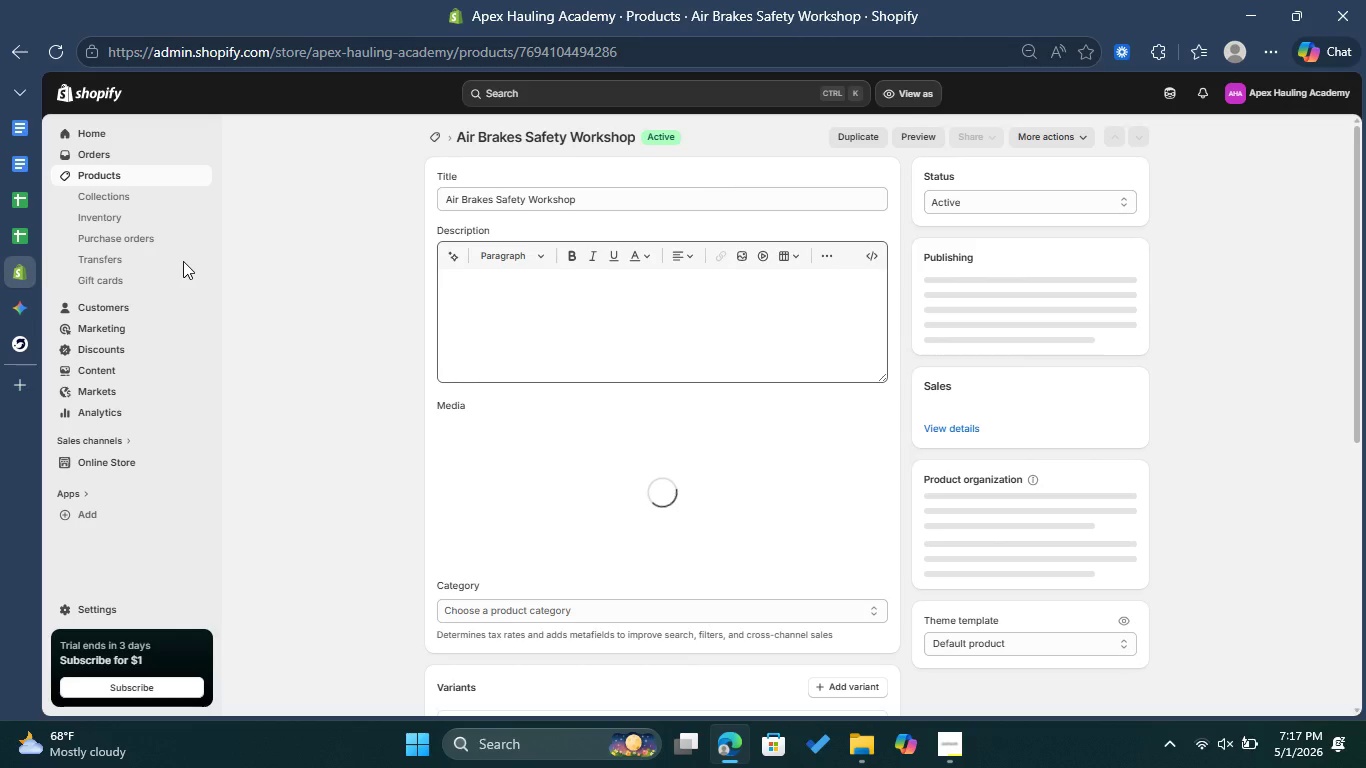 
left_click([21, 236])
 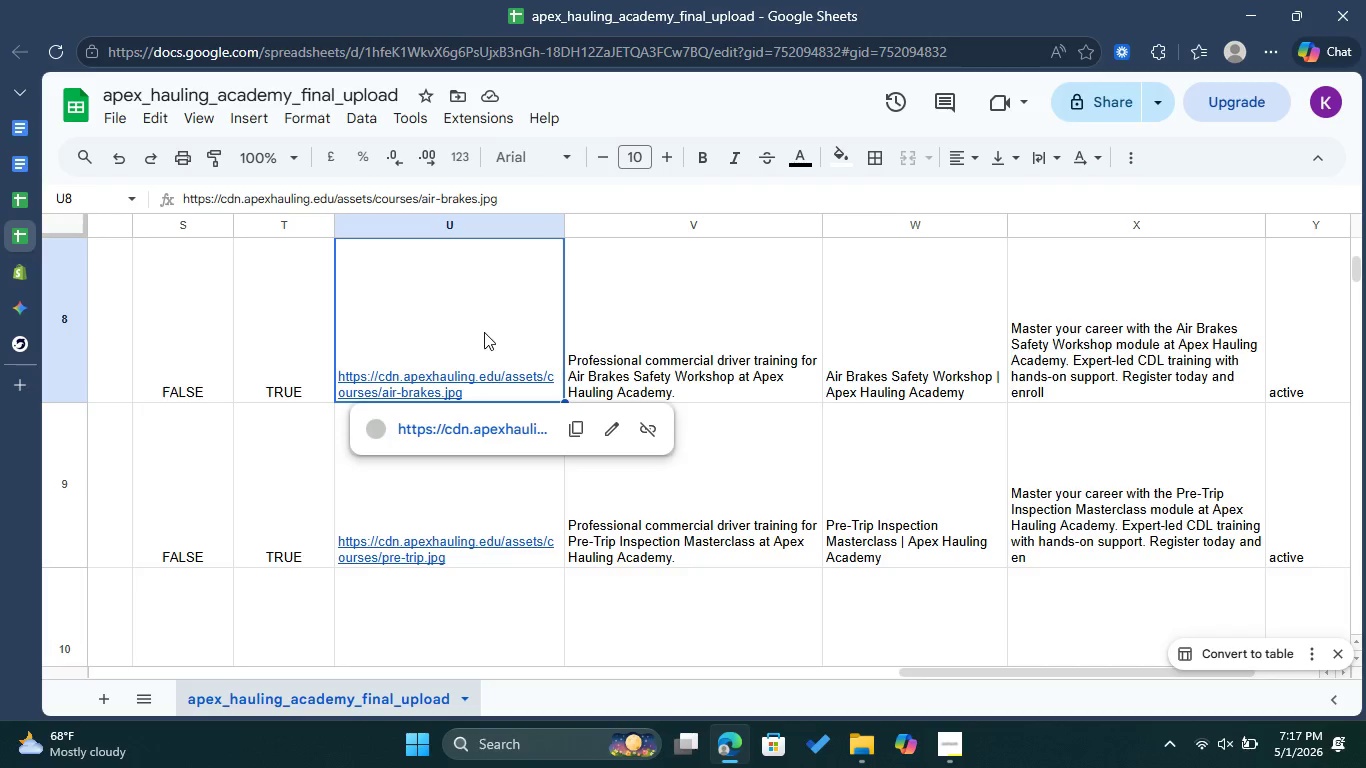 
double_click([690, 327])
 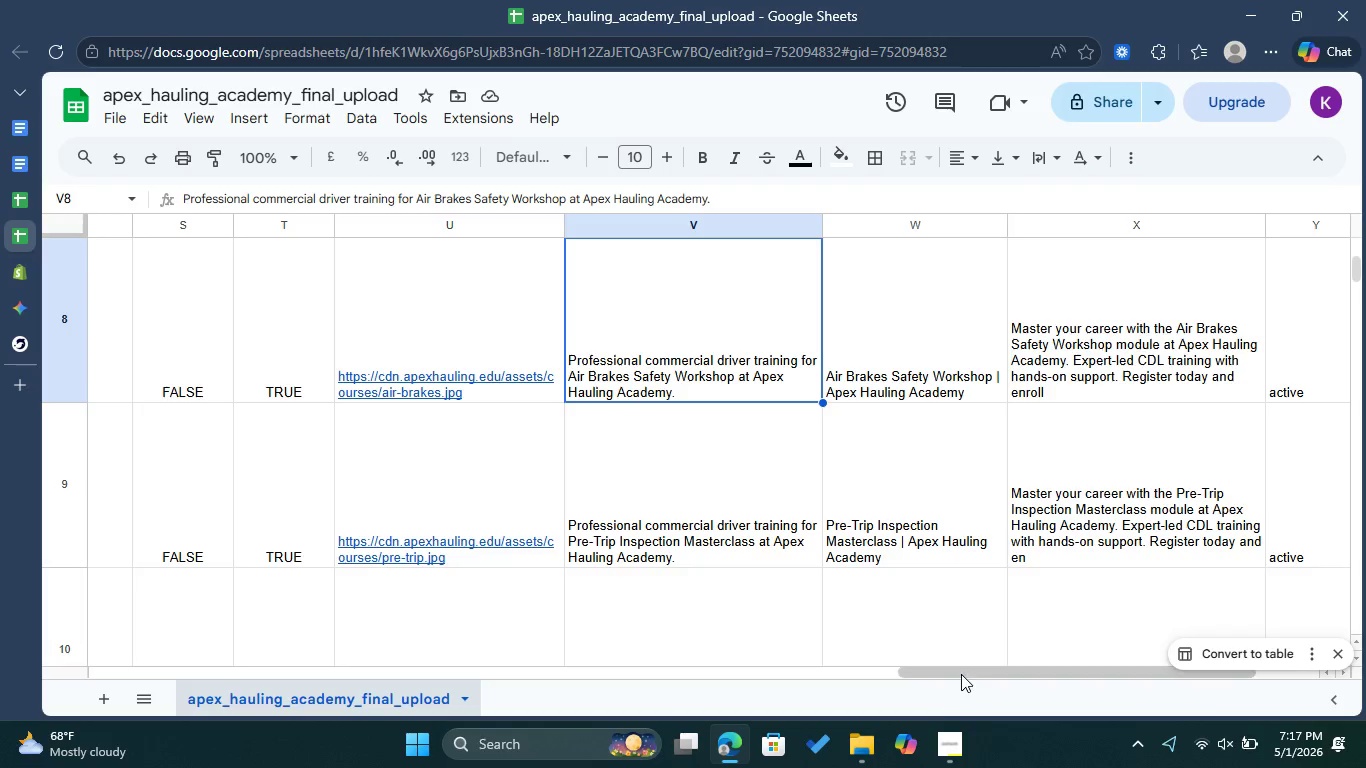 
left_click_drag(start_coordinate=[961, 674], to_coordinate=[118, 643])
 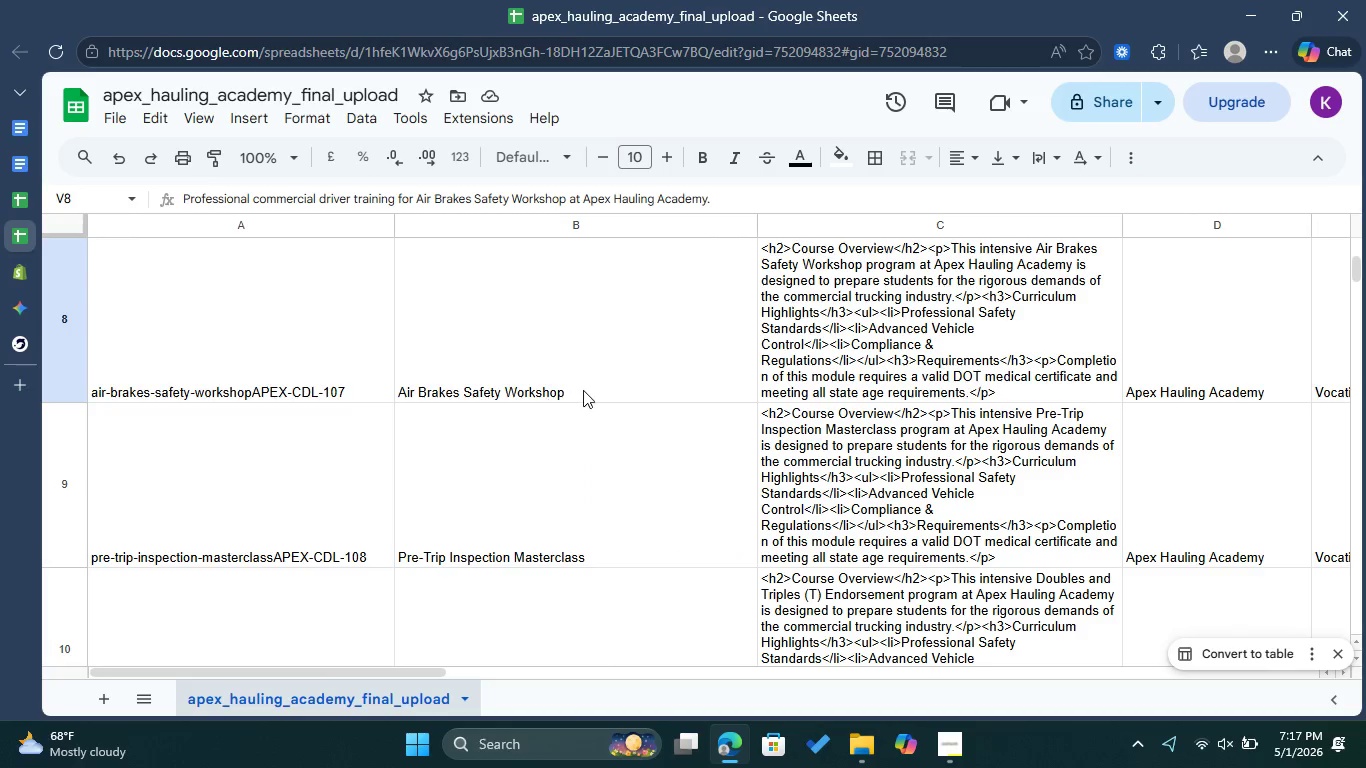 
left_click([32, 270])
 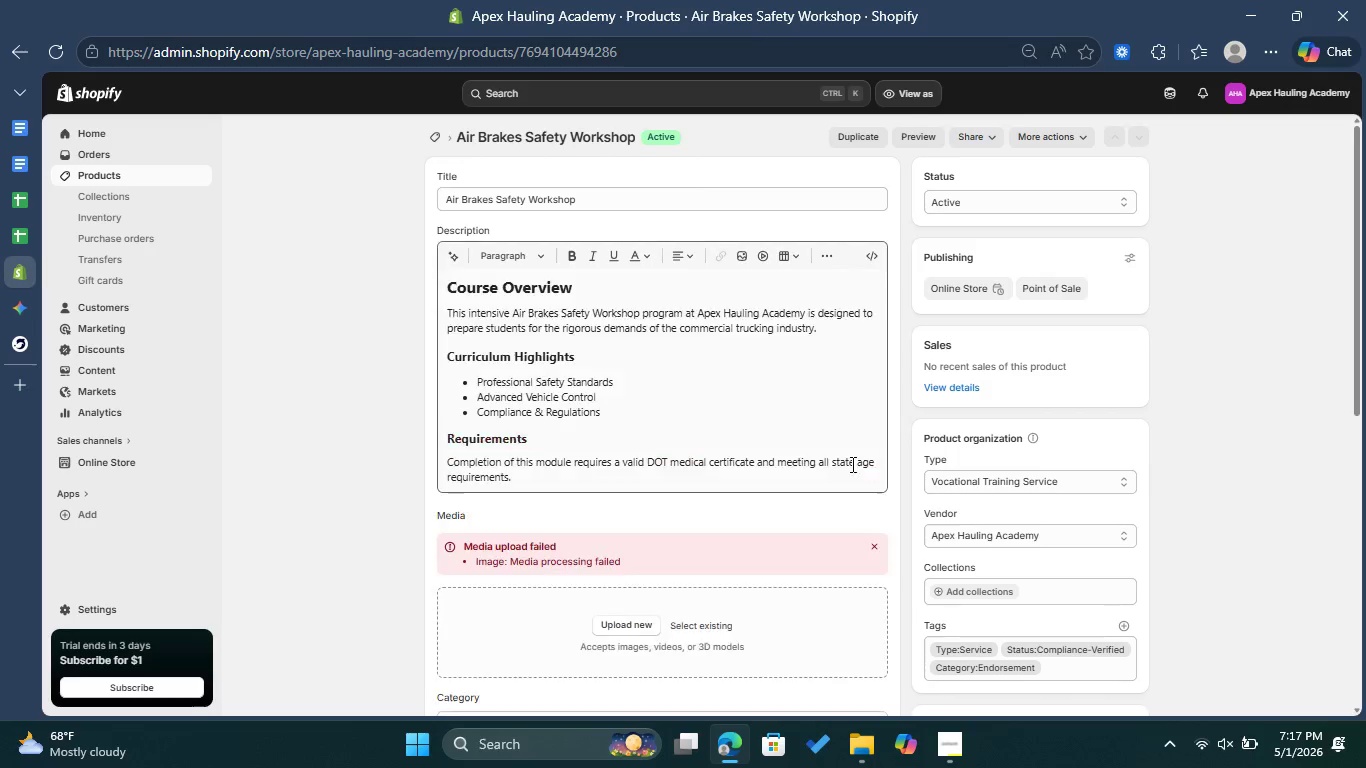 
left_click([875, 543])
 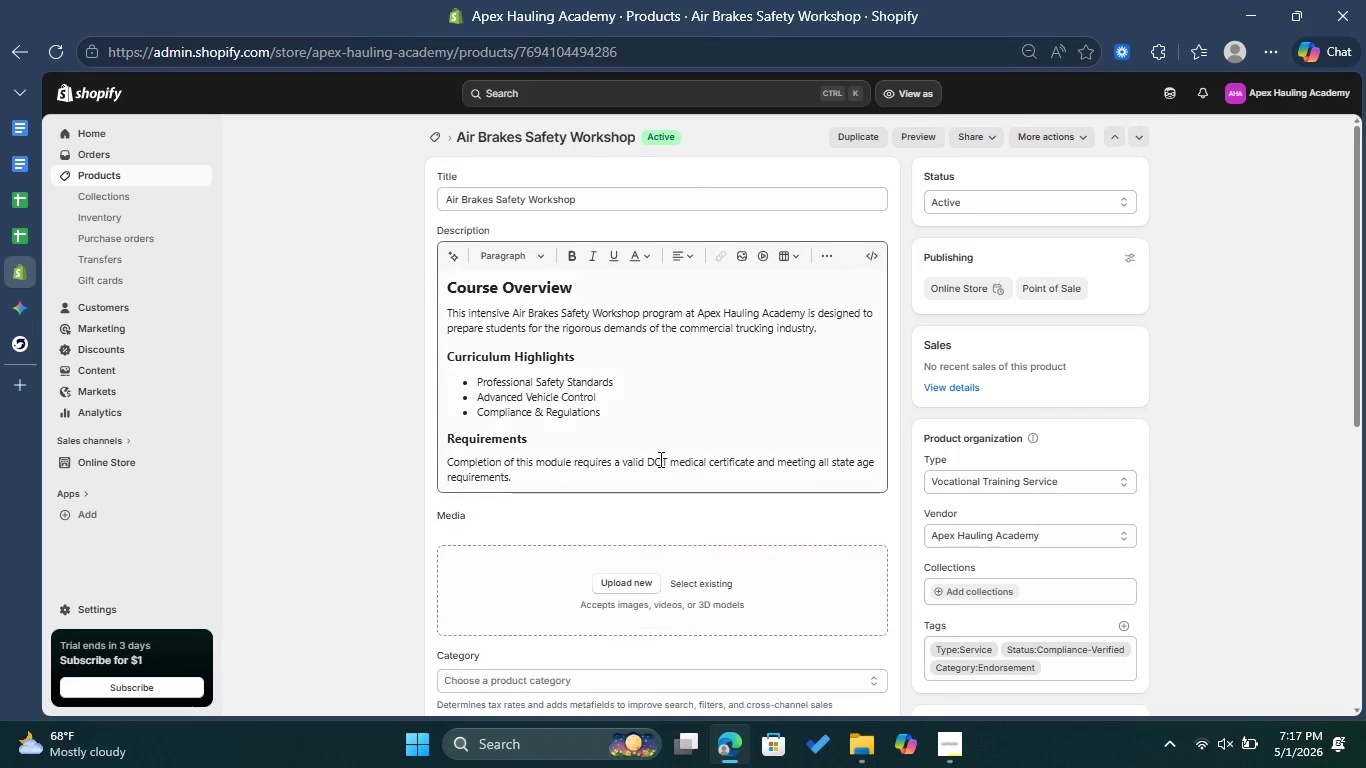 
scroll: coordinate [658, 459], scroll_direction: down, amount: 3.0
 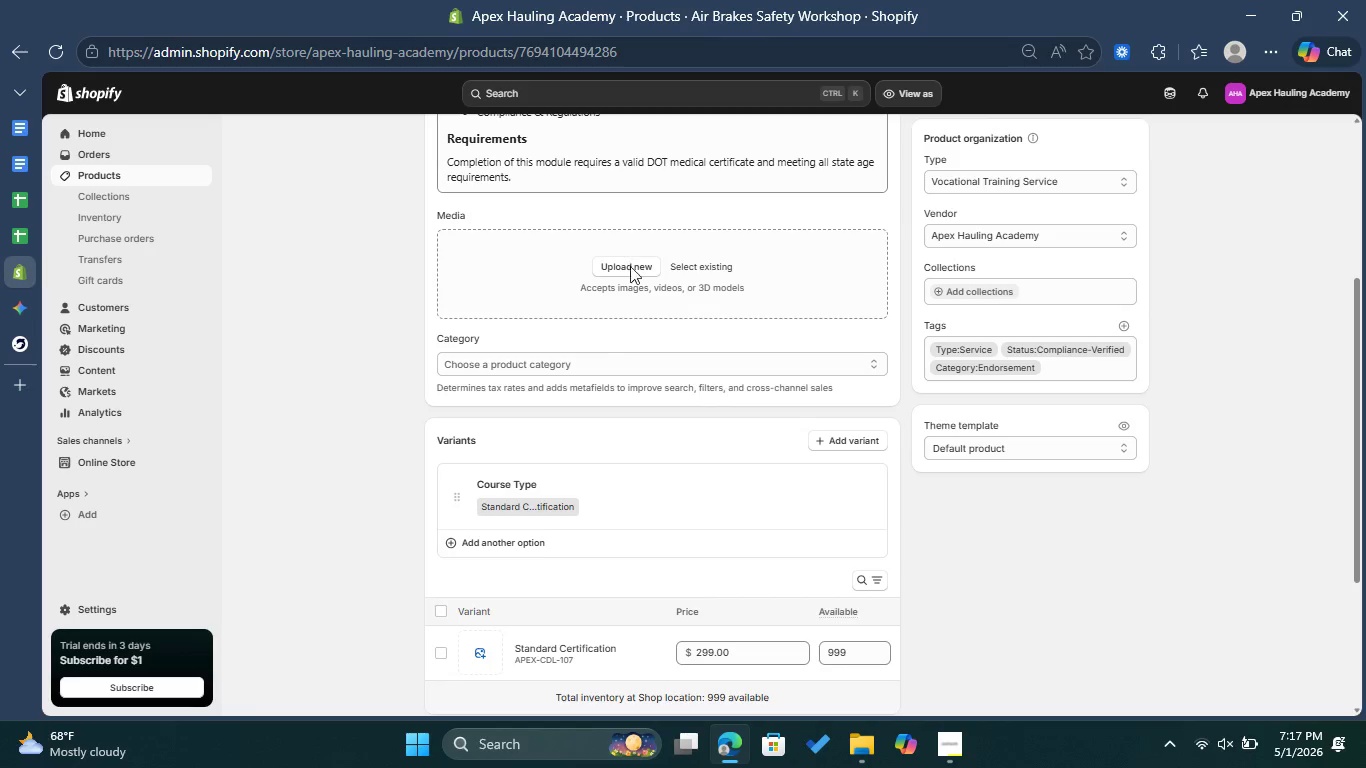 
left_click([631, 259])
 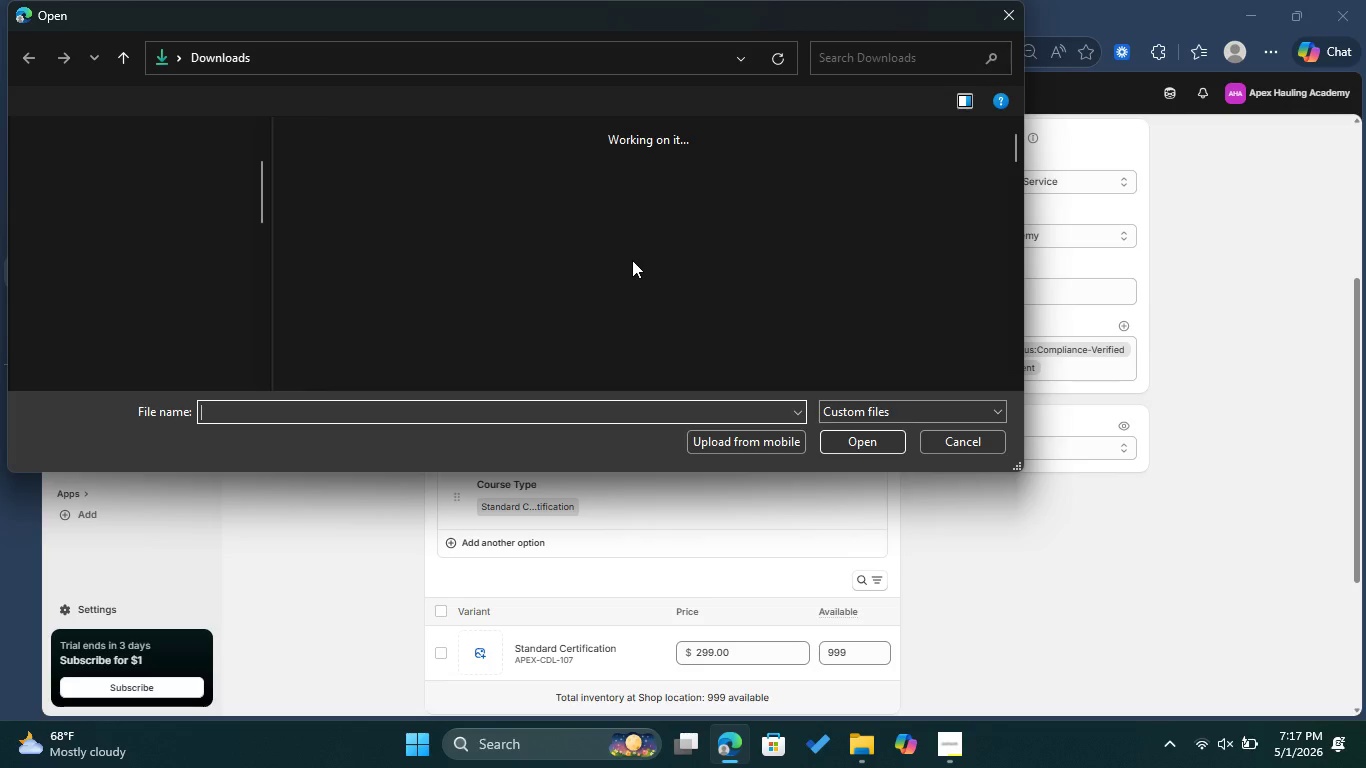 
left_click([379, 239])
 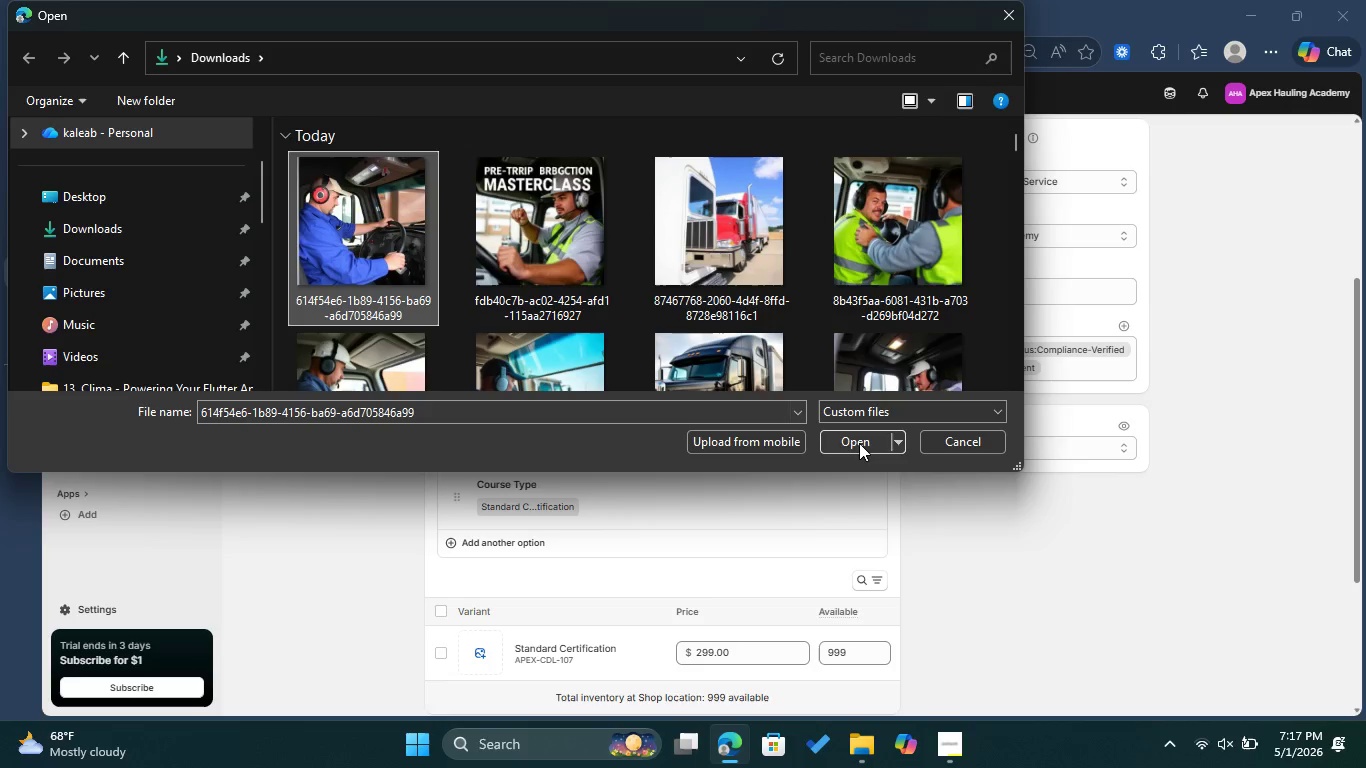 
left_click([864, 443])
 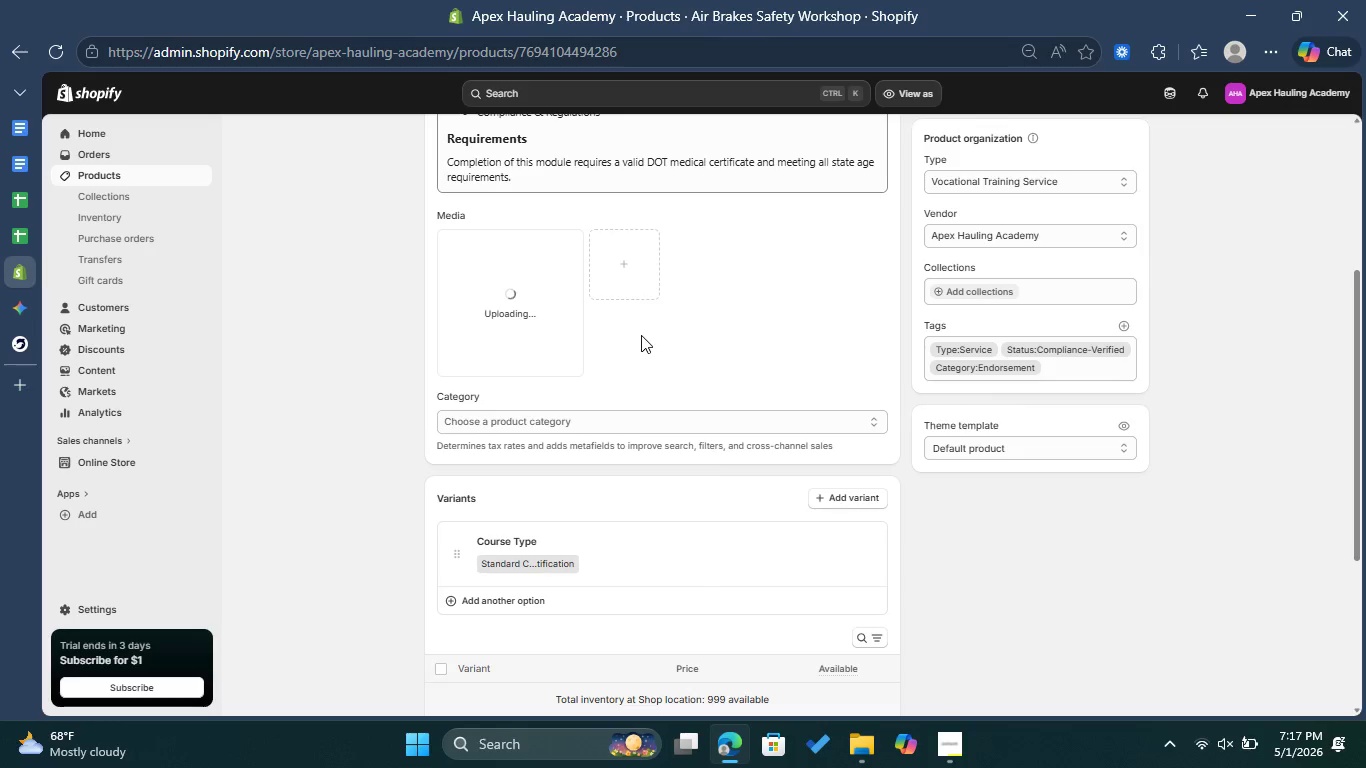 
wait(8.41)
 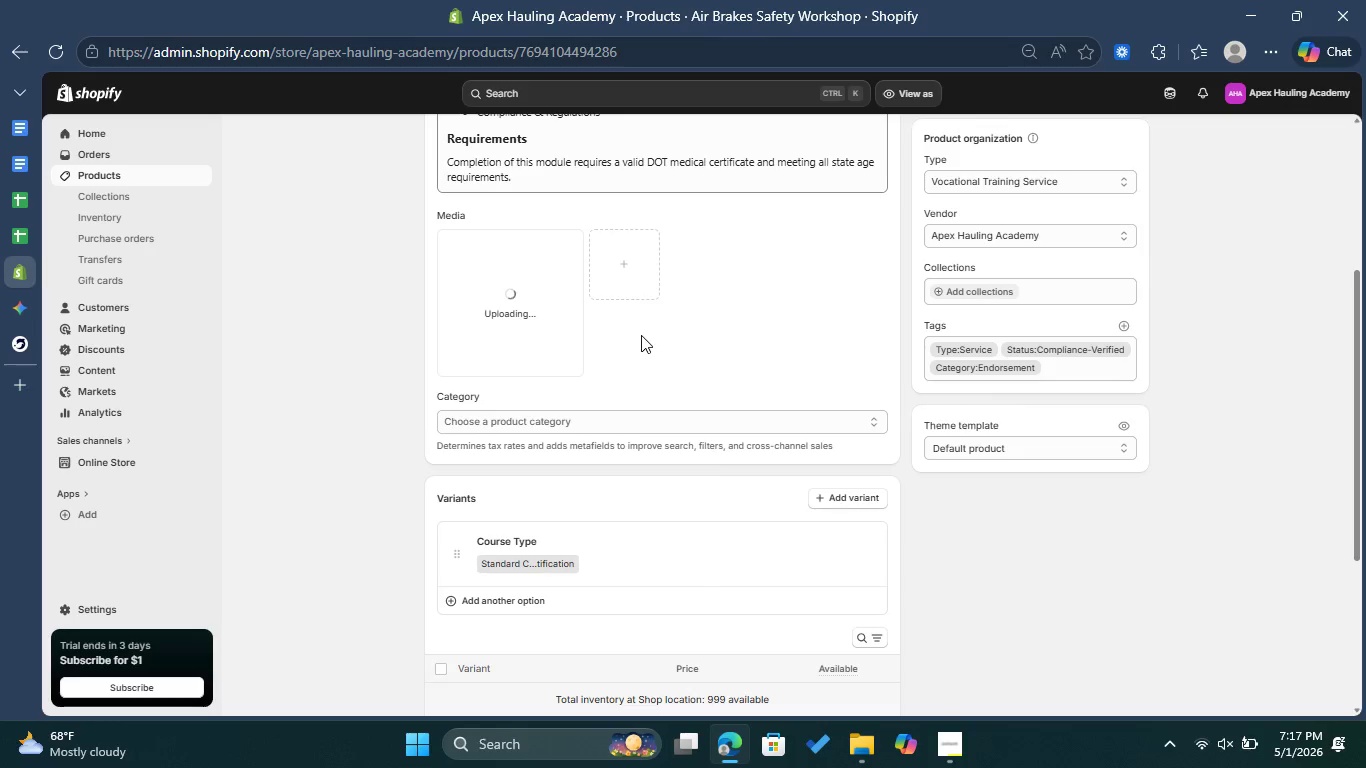 
left_click([554, 319])
 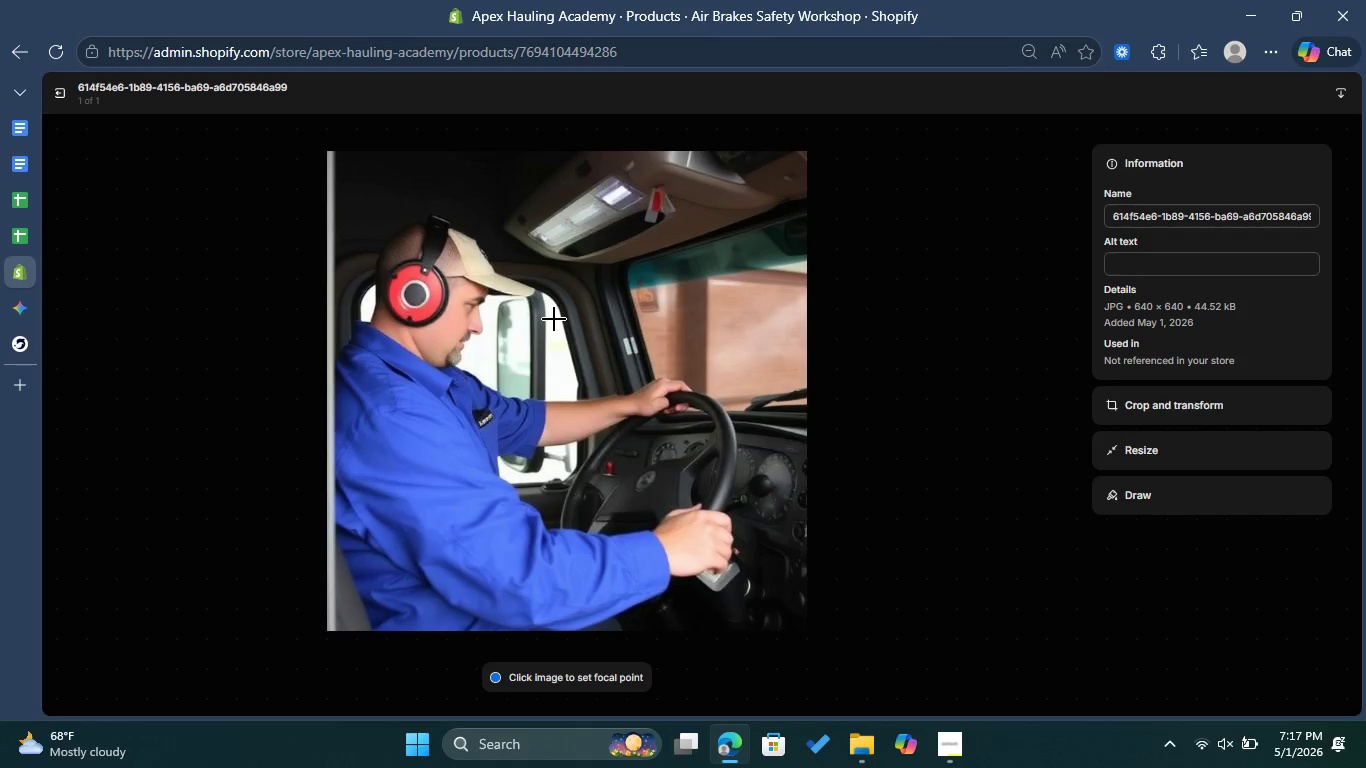 
left_click([1179, 272])
 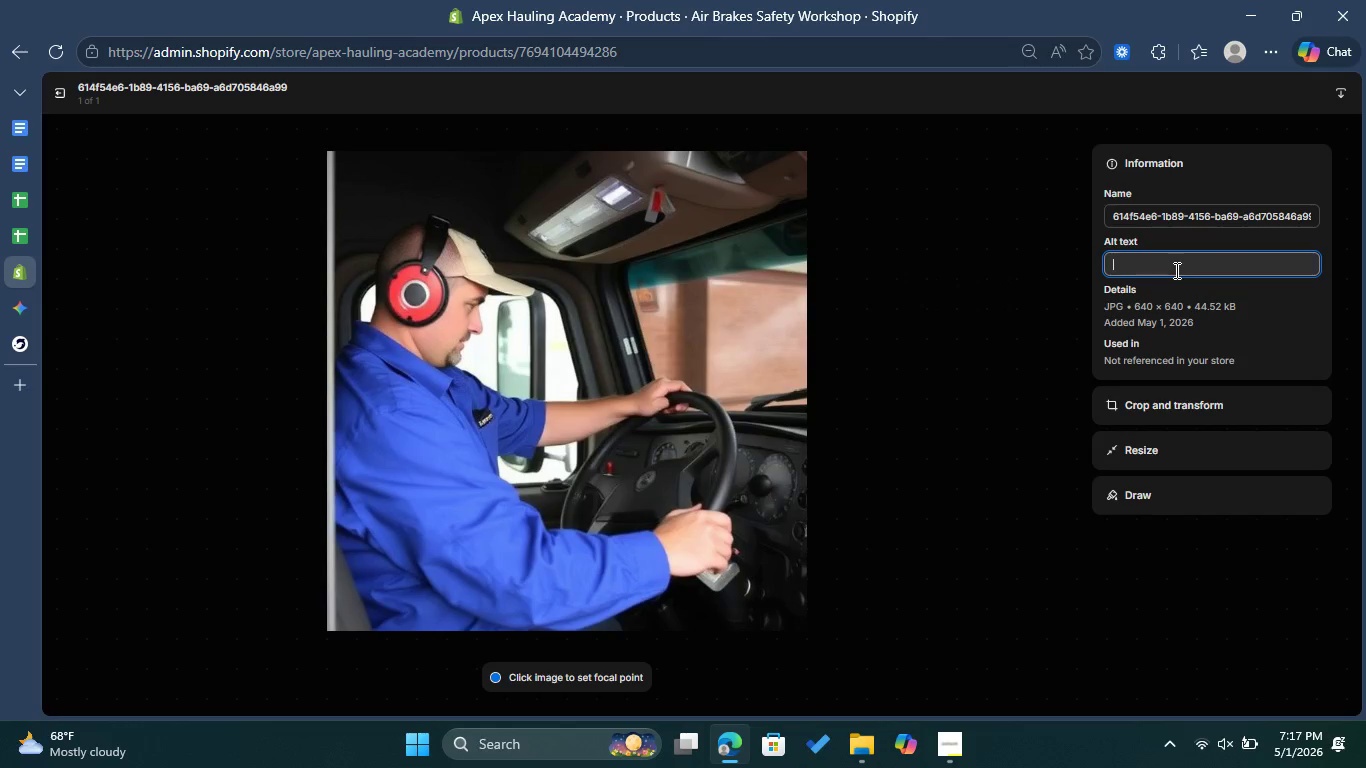 
key(Control+V)
 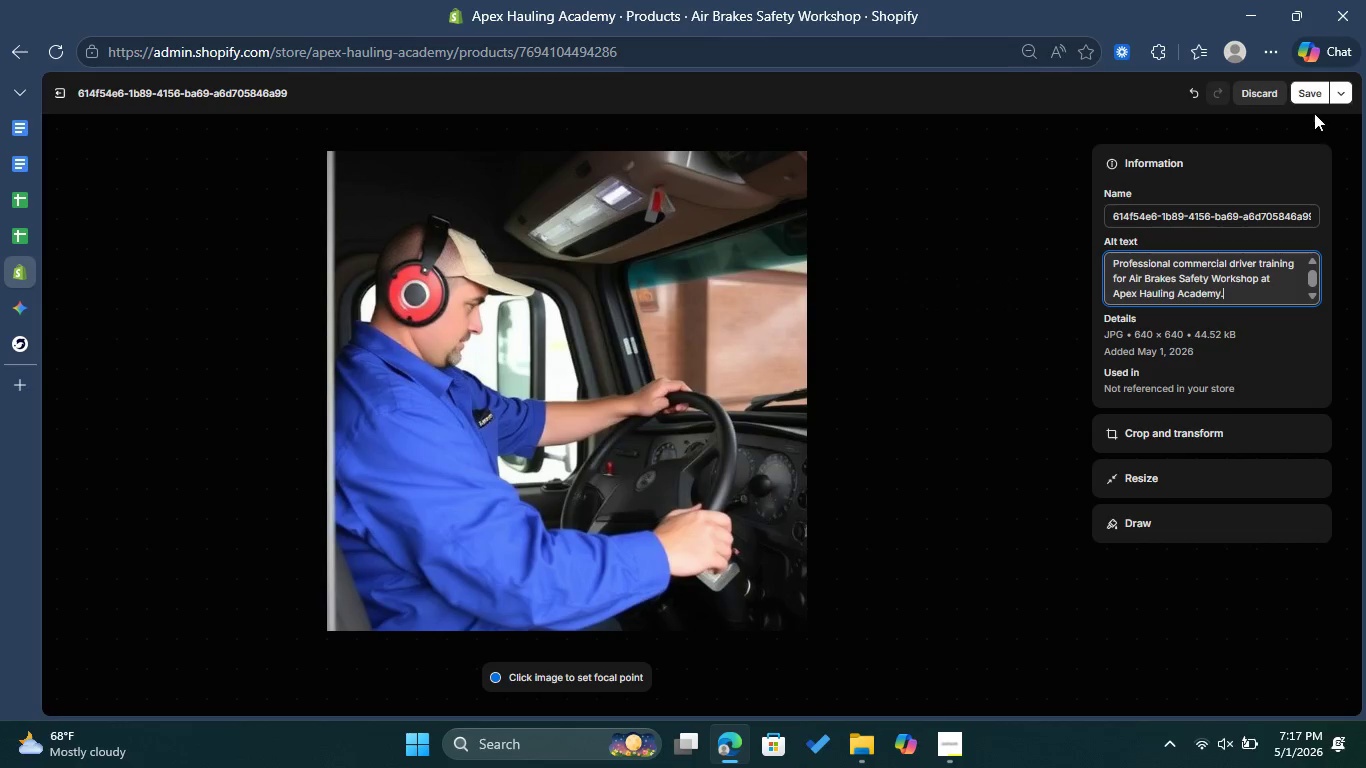 
left_click([1312, 92])
 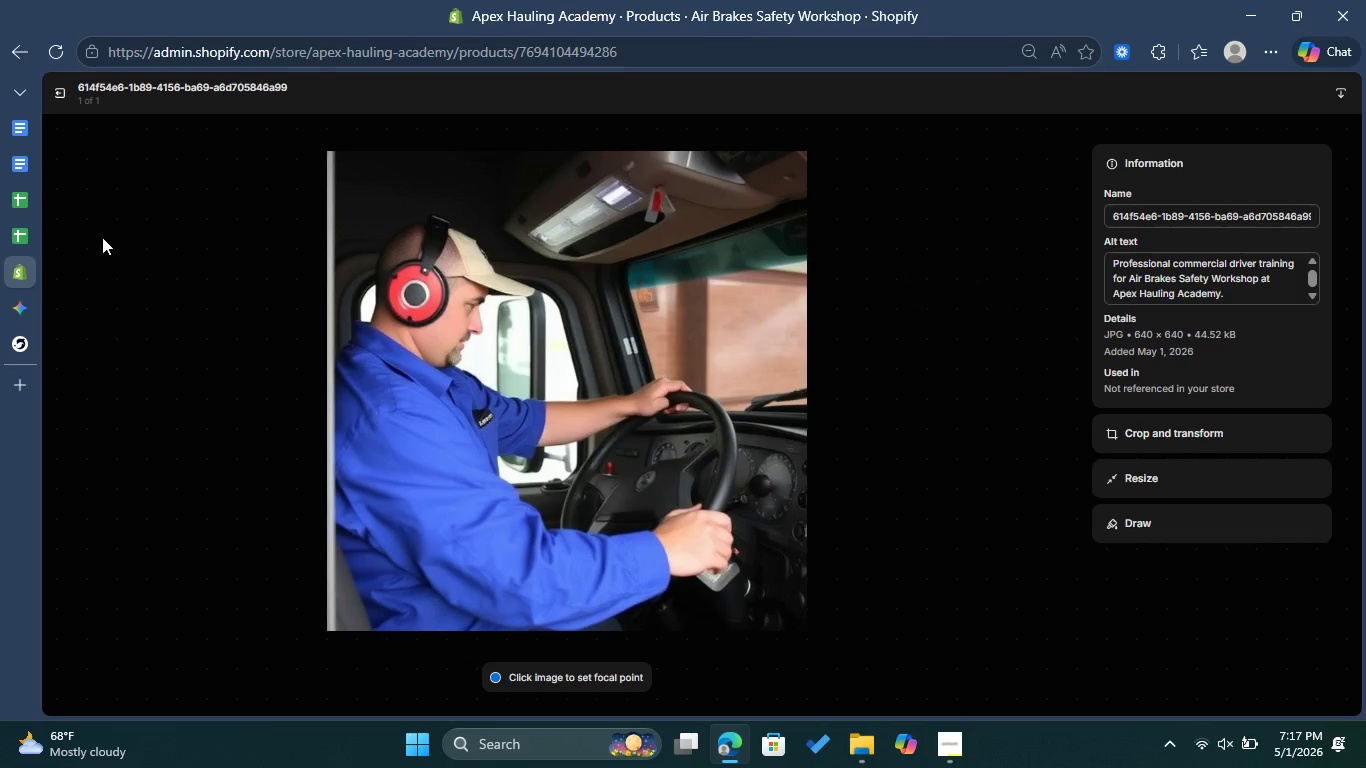 
left_click([58, 92])
 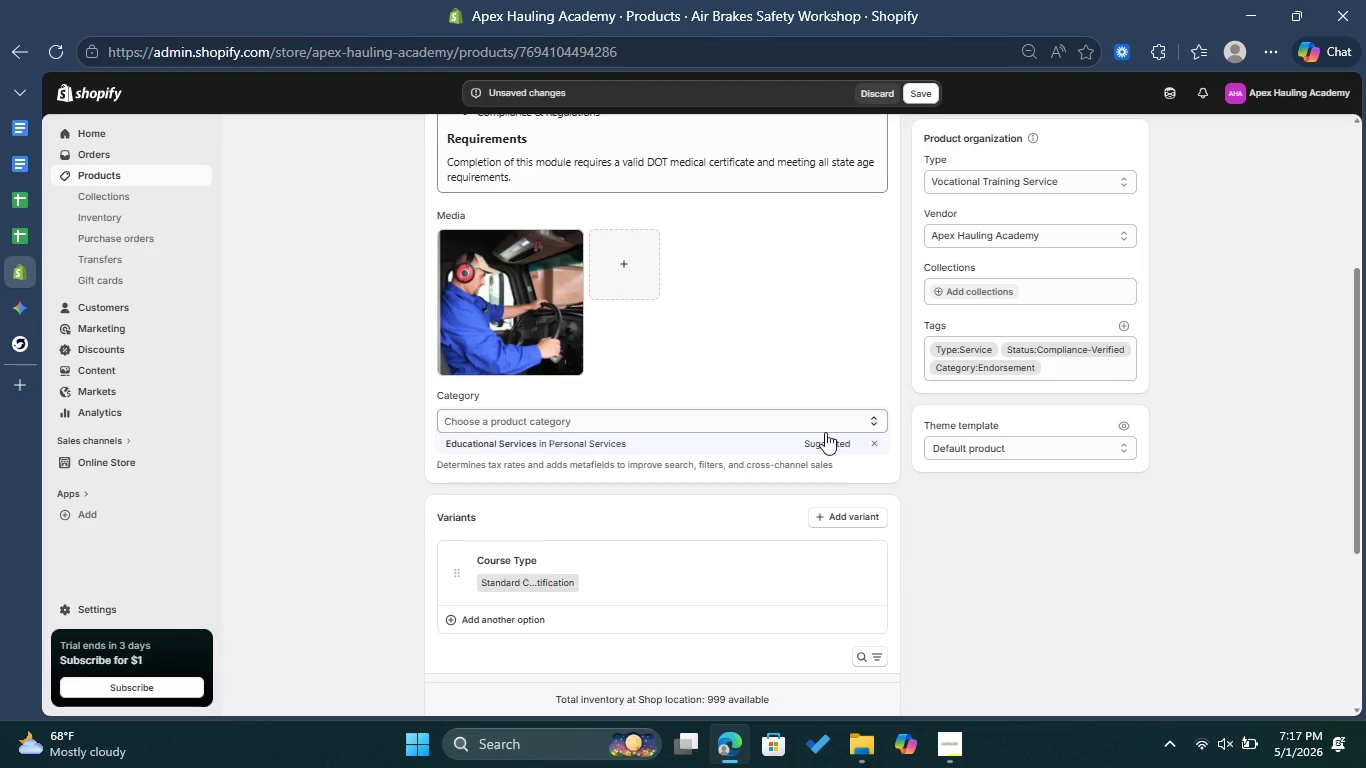 
left_click([826, 434])
 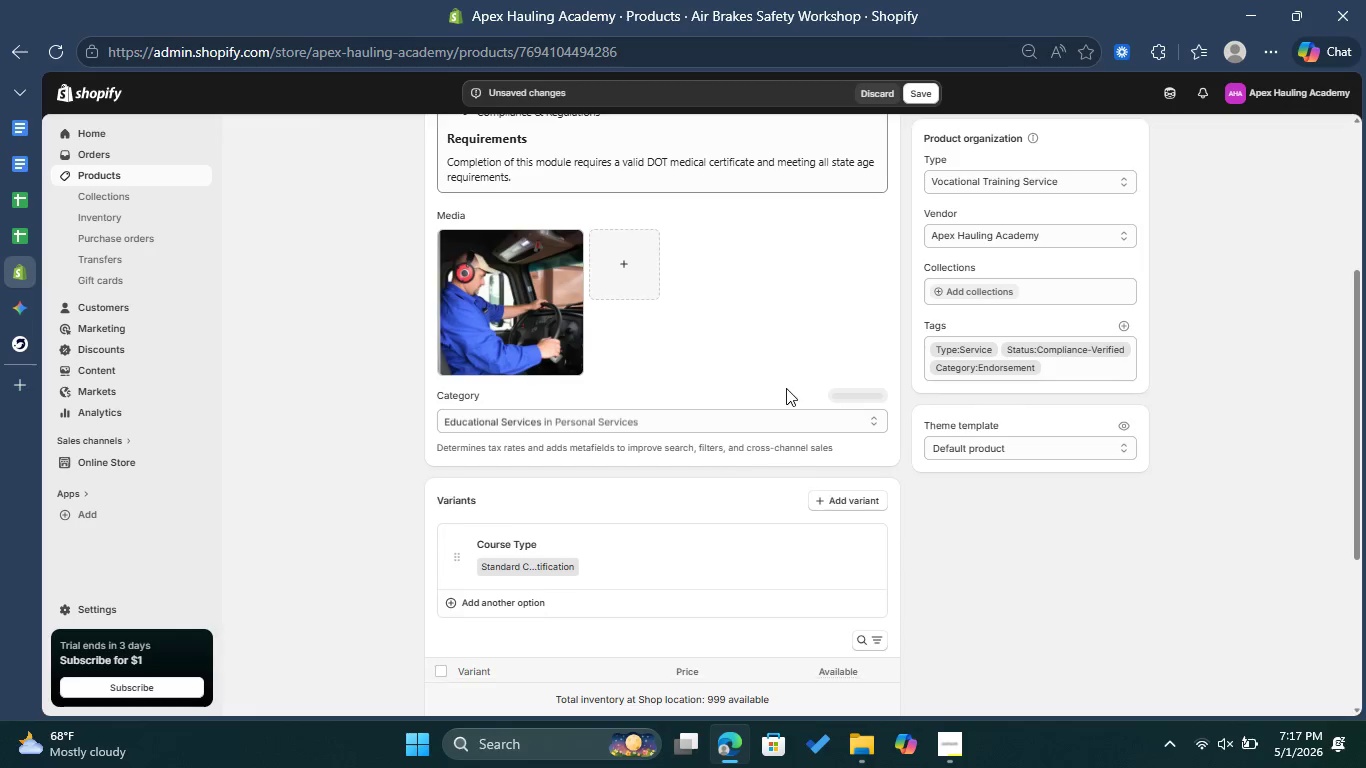 
scroll: coordinate [717, 428], scroll_direction: up, amount: 5.0
 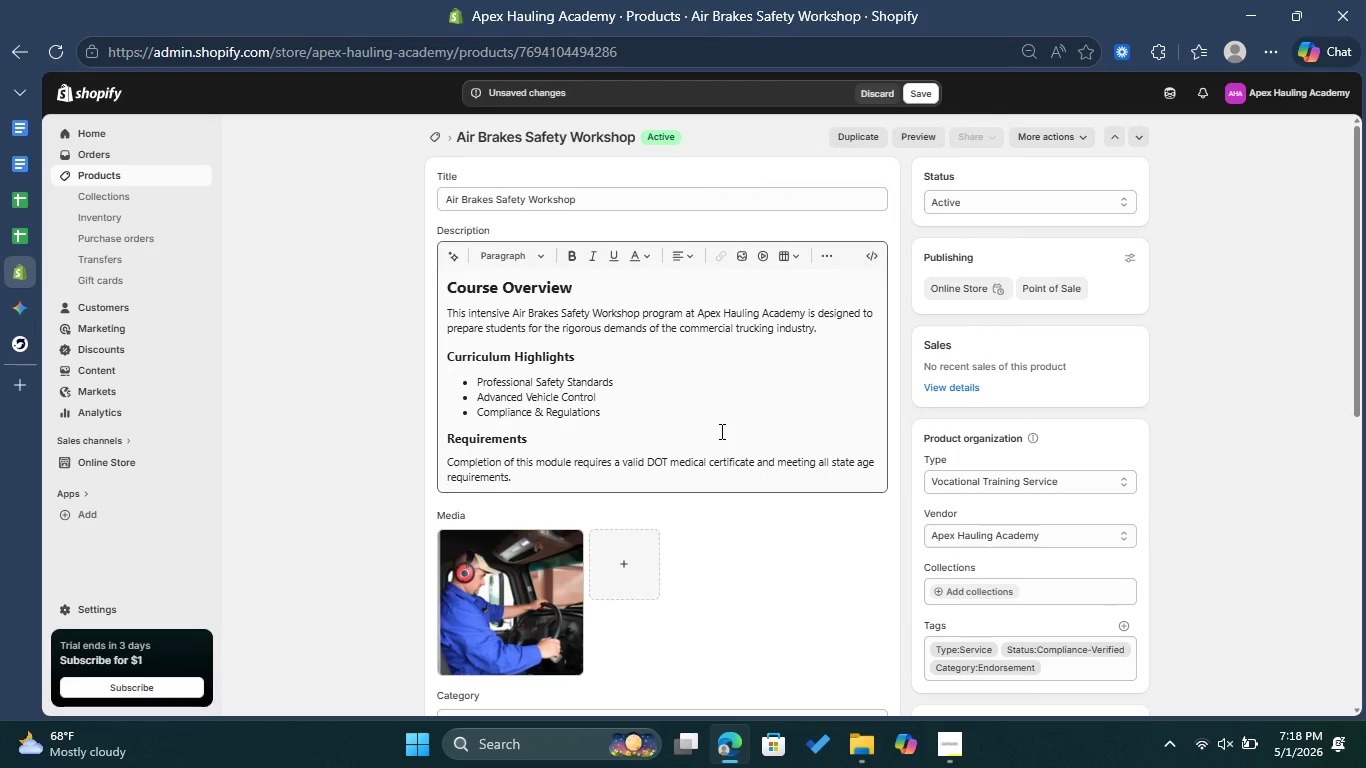 
scroll: coordinate [722, 434], scroll_direction: down, amount: 3.0
 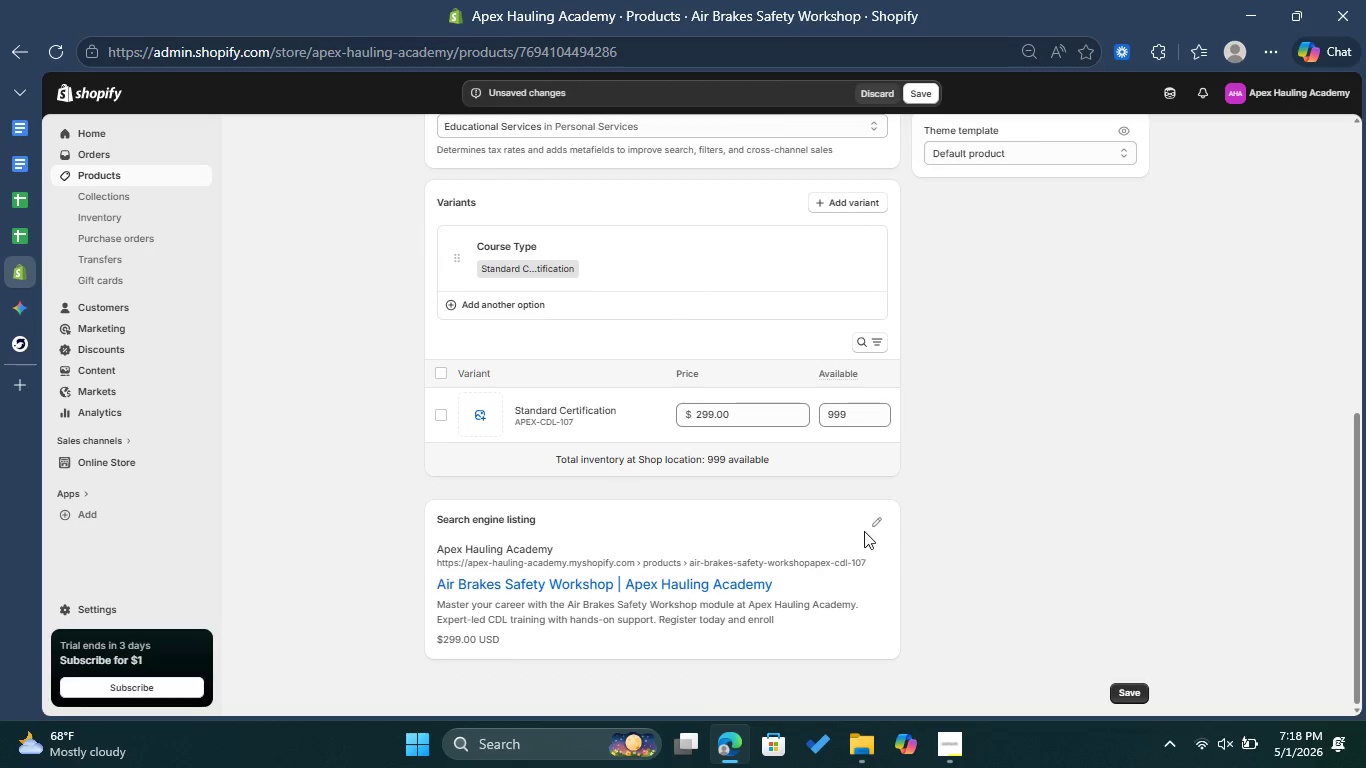 
left_click([868, 523])
 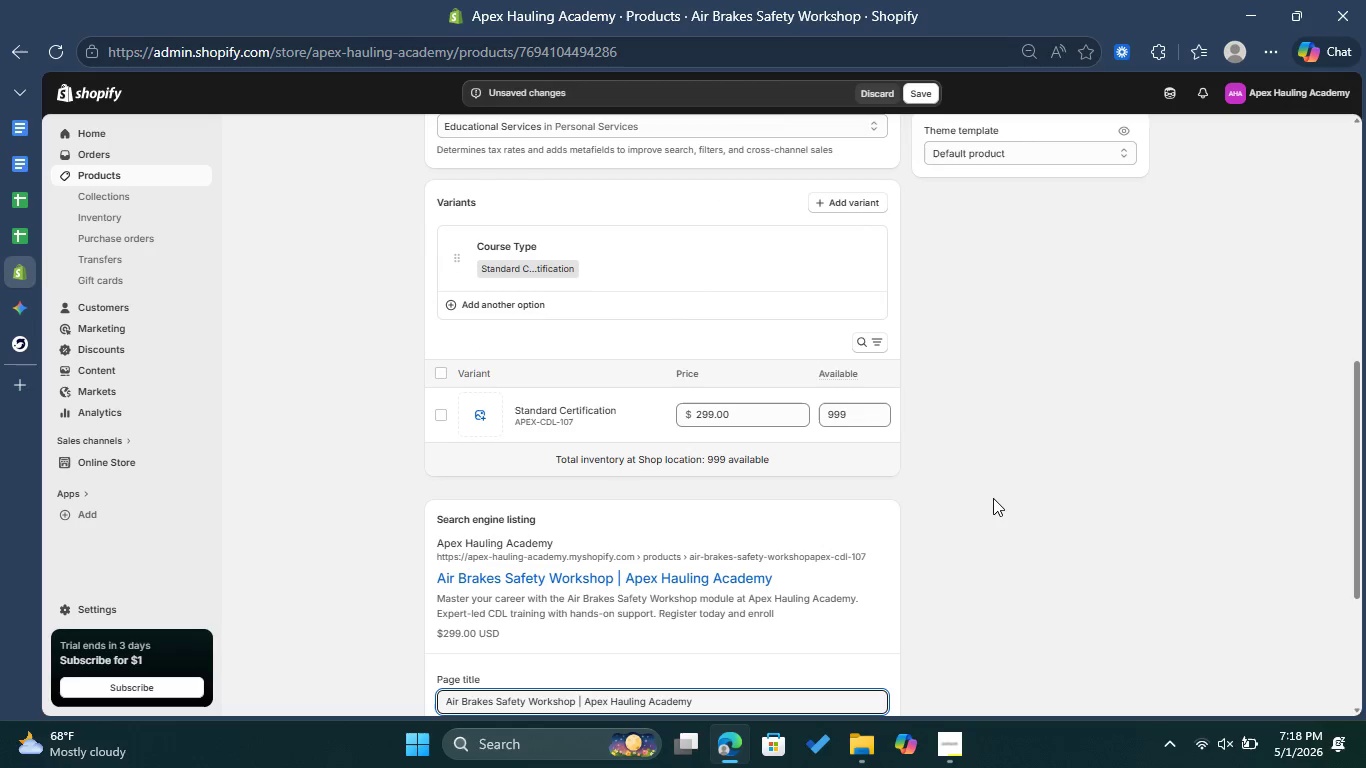 
scroll: coordinate [993, 498], scroll_direction: down, amount: 3.0
 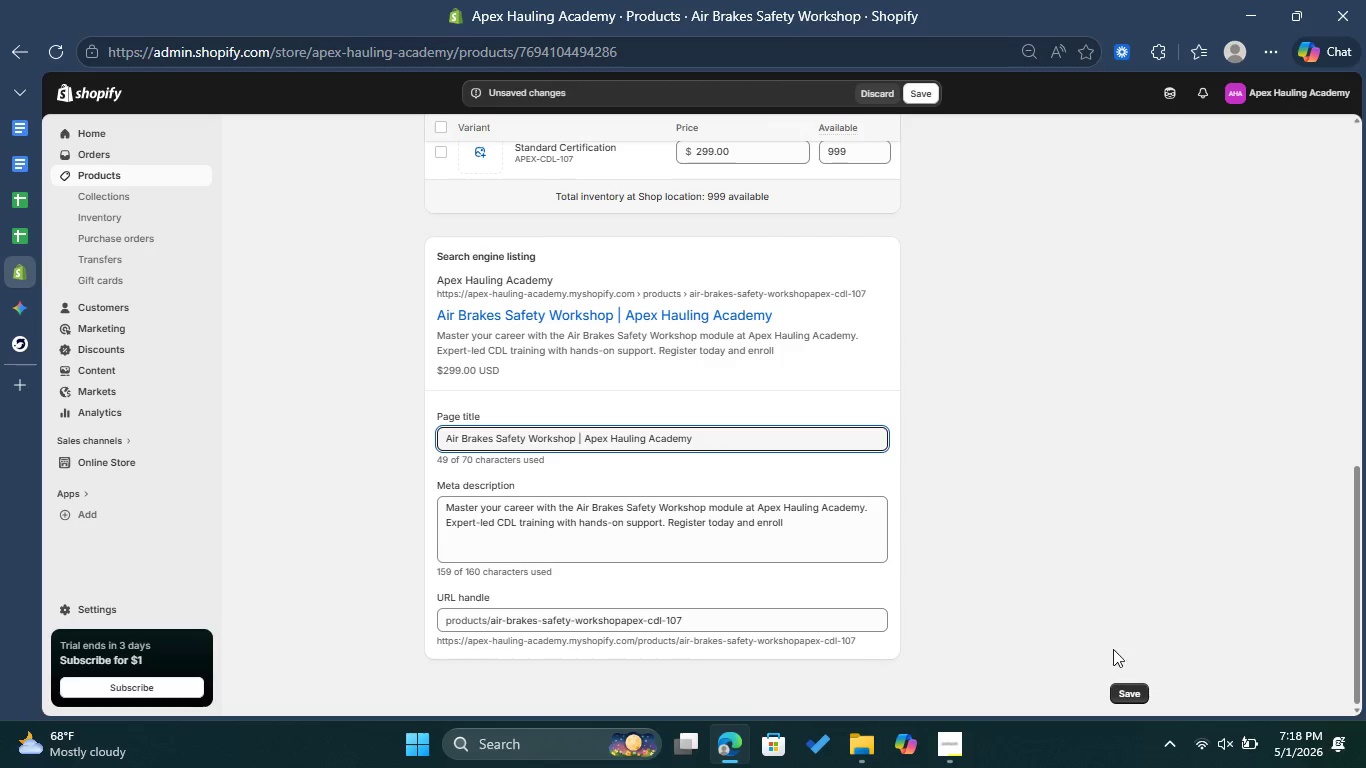 
left_click([1140, 692])
 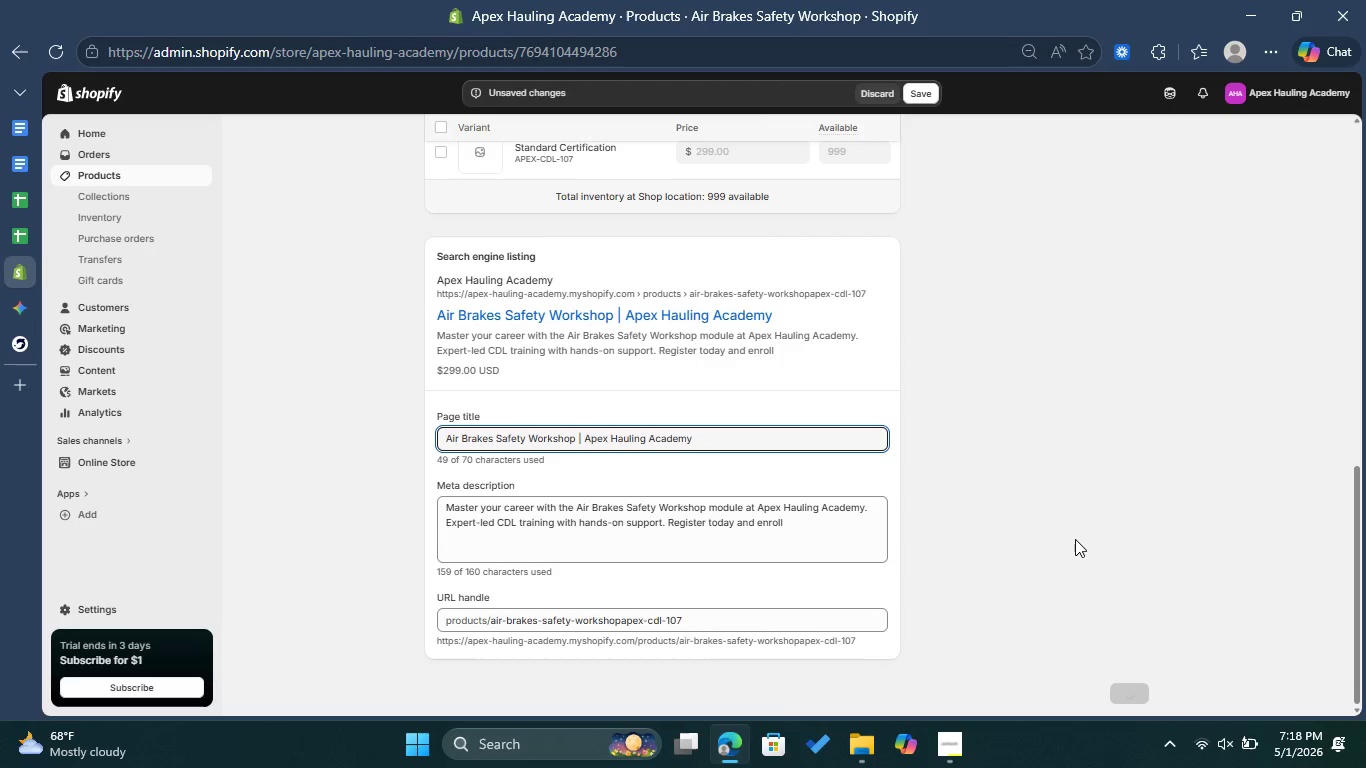 
scroll: coordinate [1075, 539], scroll_direction: up, amount: 12.0
 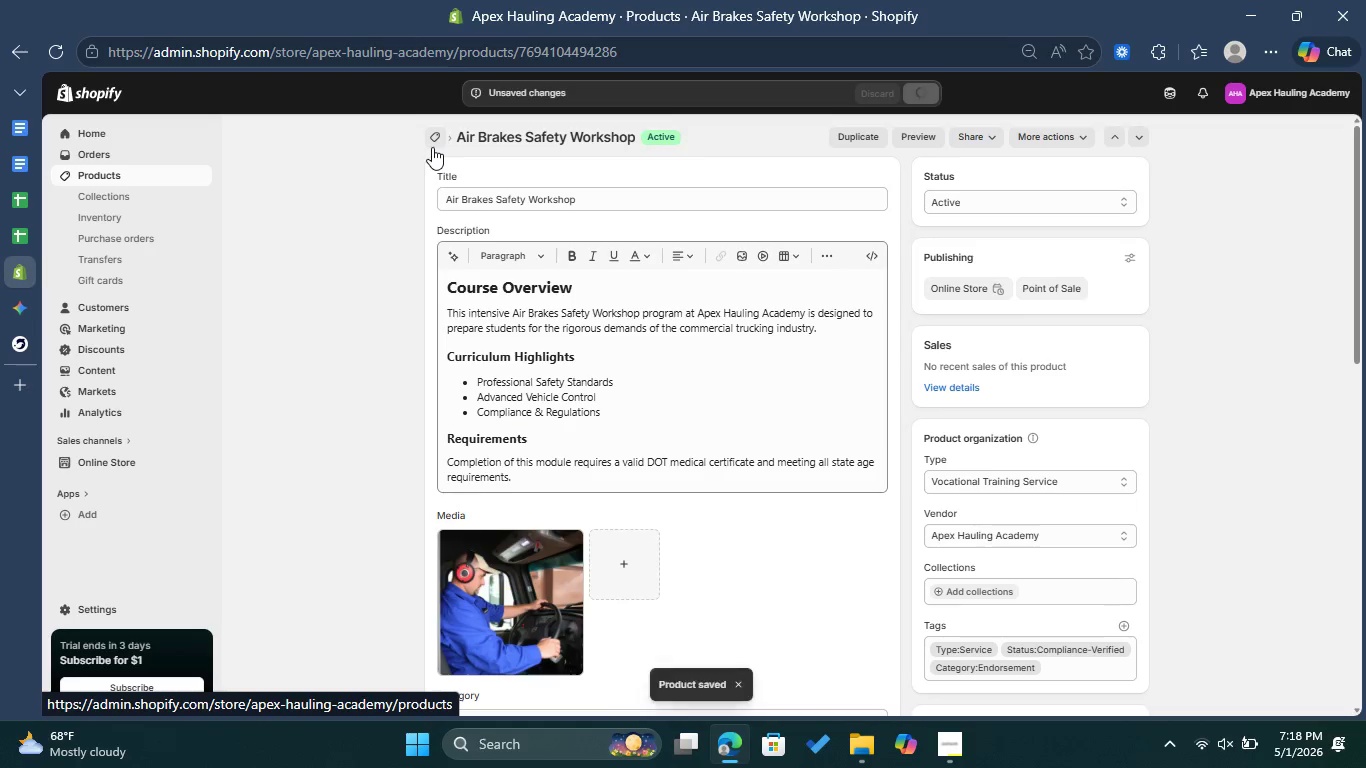 
left_click([432, 147])
 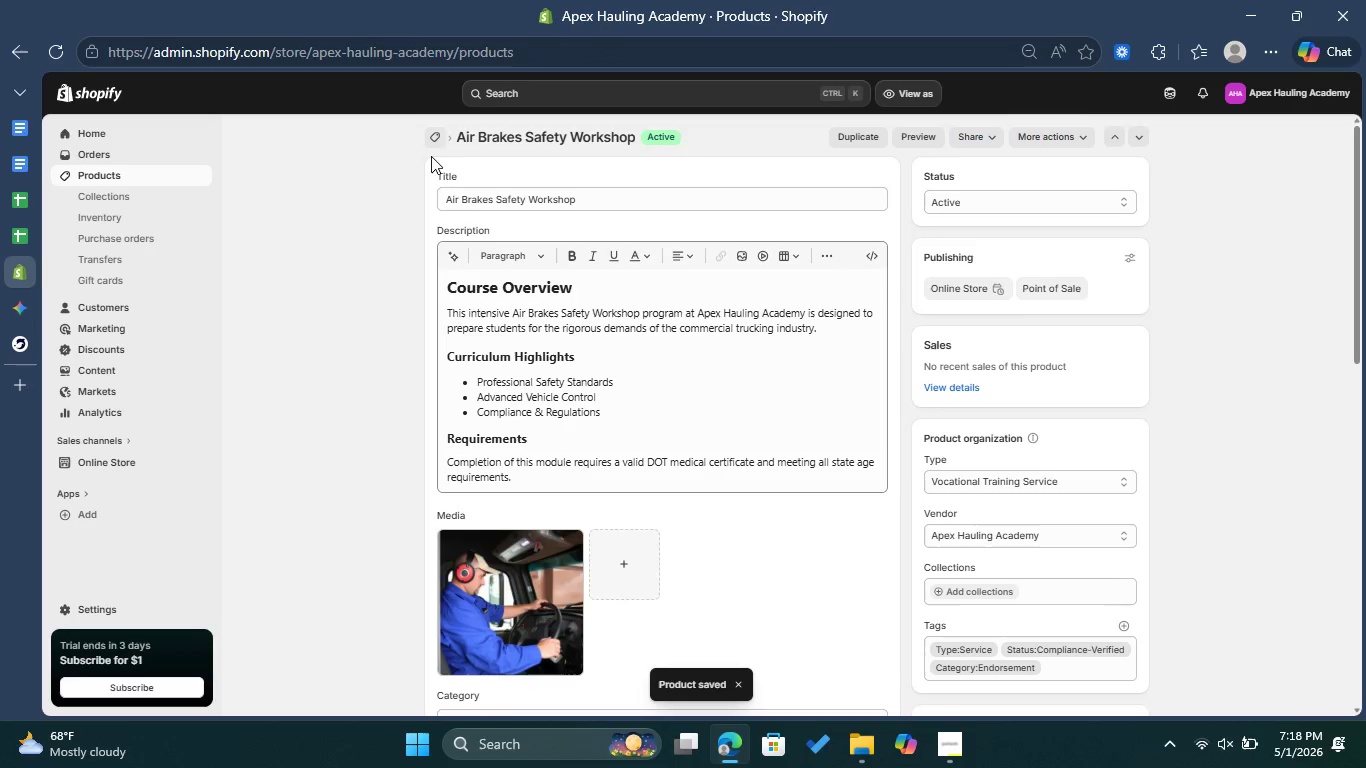 
wait(7.03)
 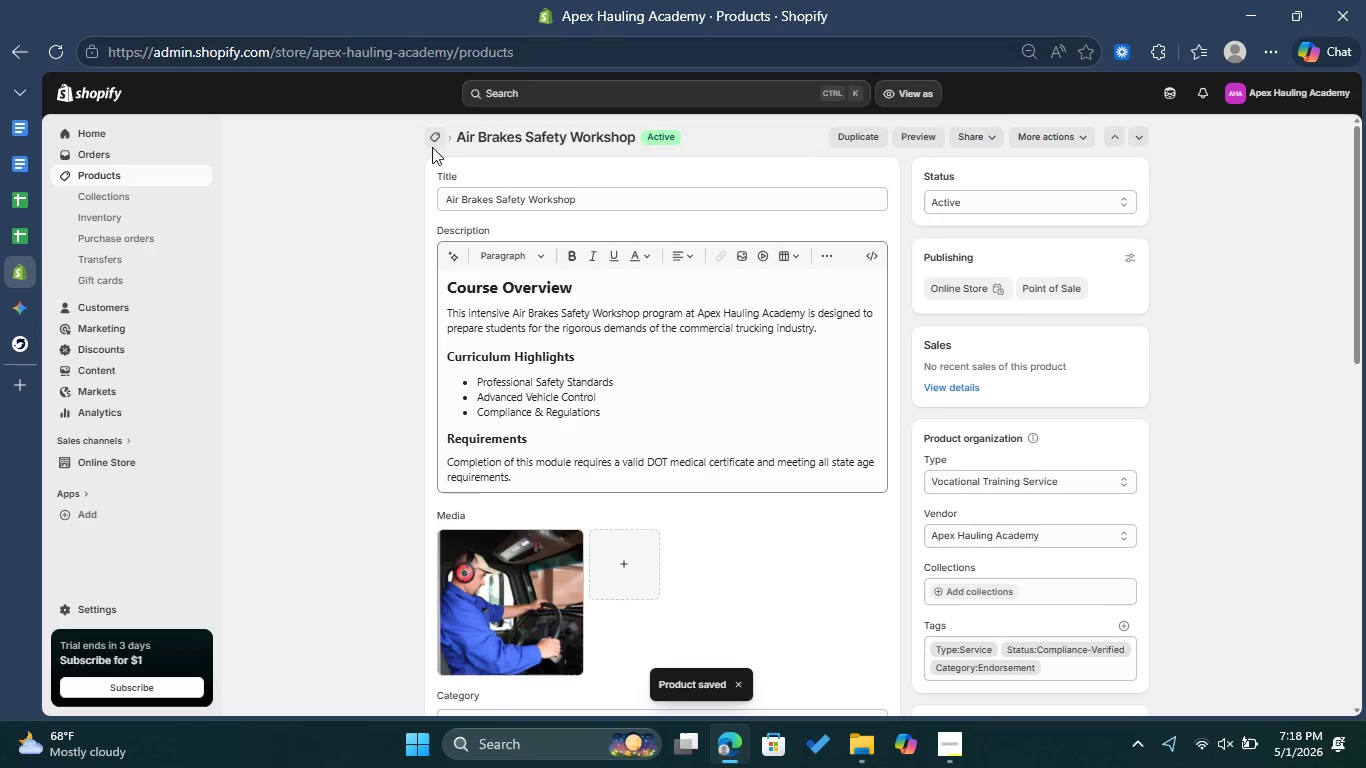 
left_click([18, 225])
 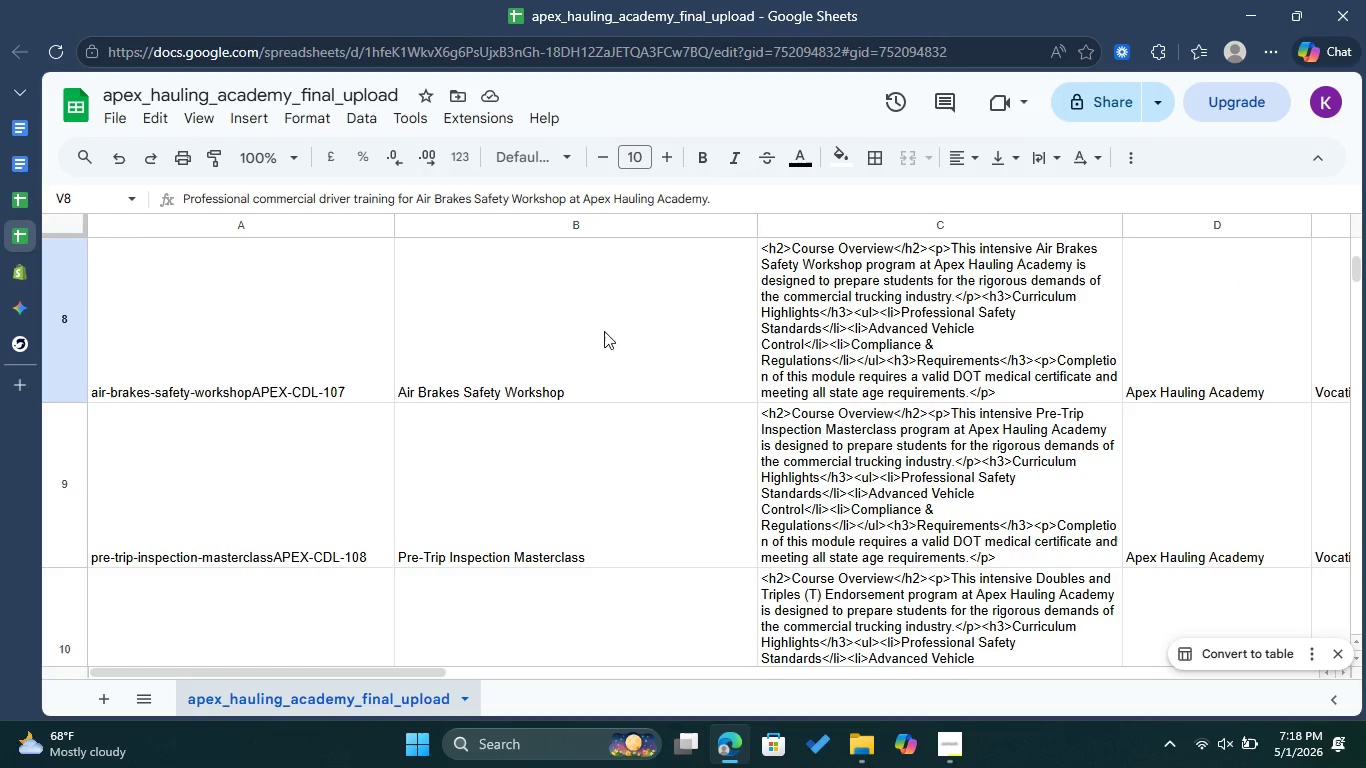 
scroll: coordinate [494, 327], scroll_direction: up, amount: 1.0
 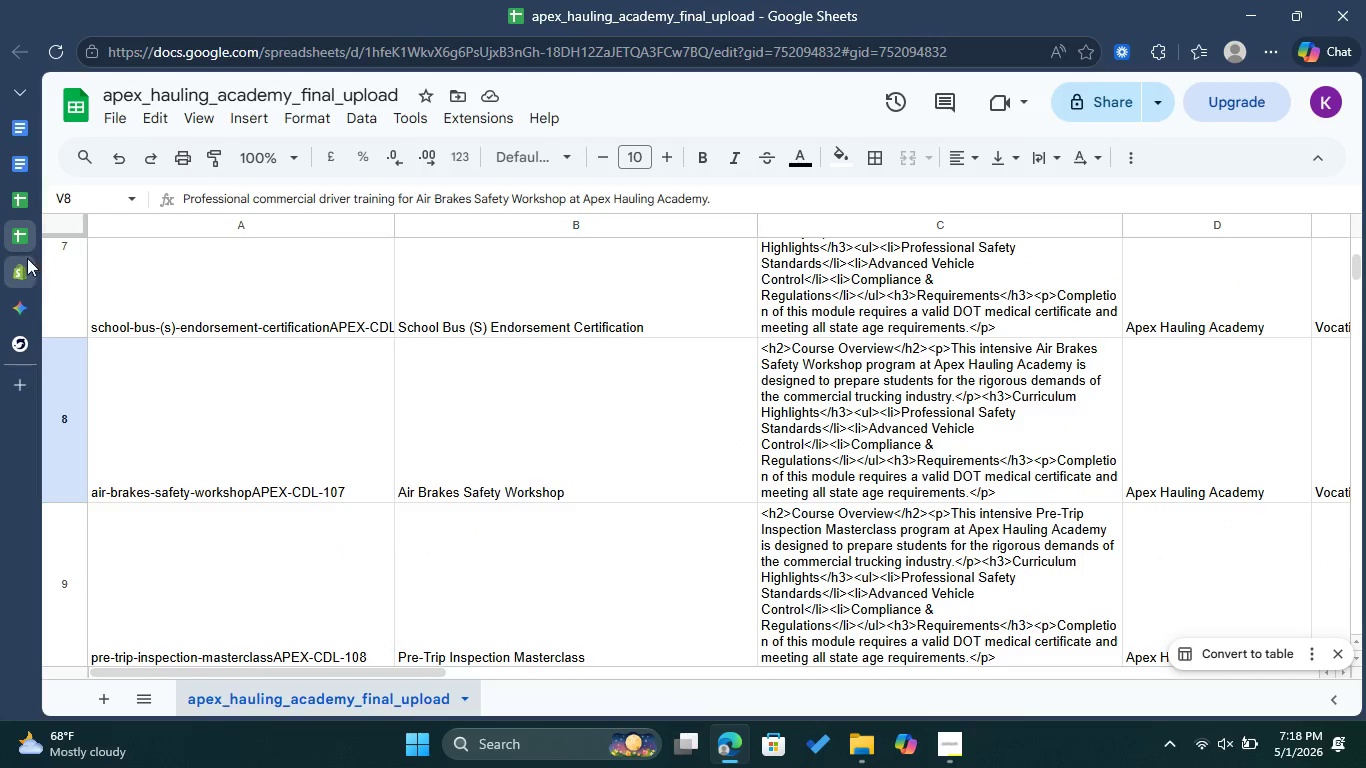 
left_click([21, 262])
 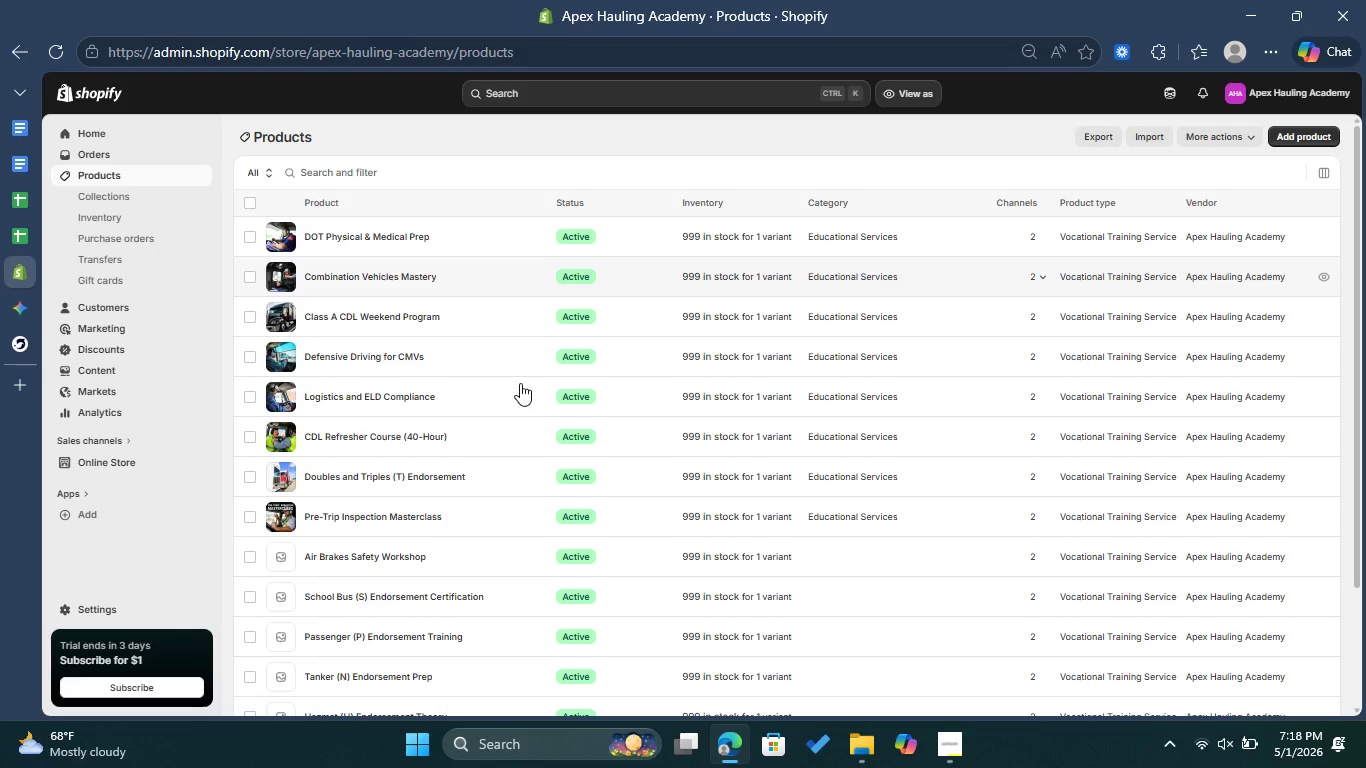 